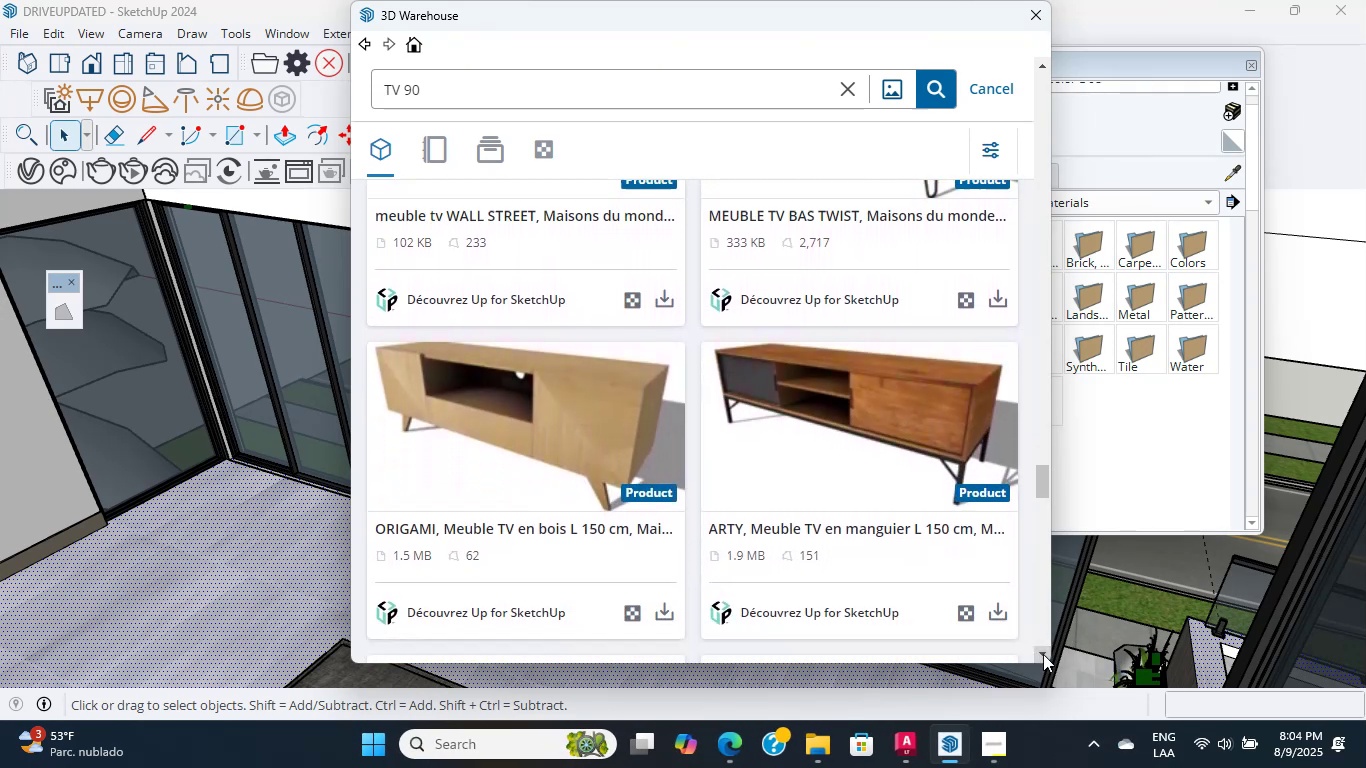 
triple_click([1043, 654])
 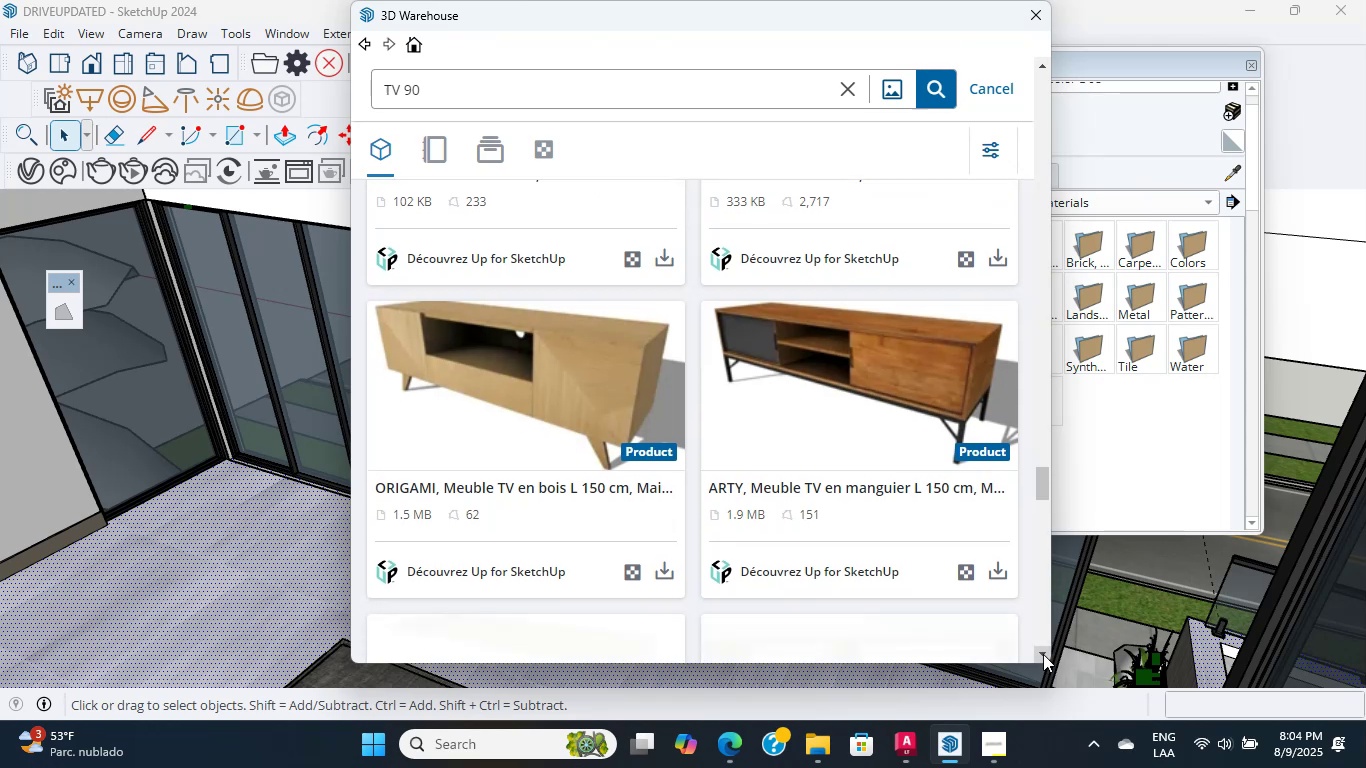 
triple_click([1043, 654])
 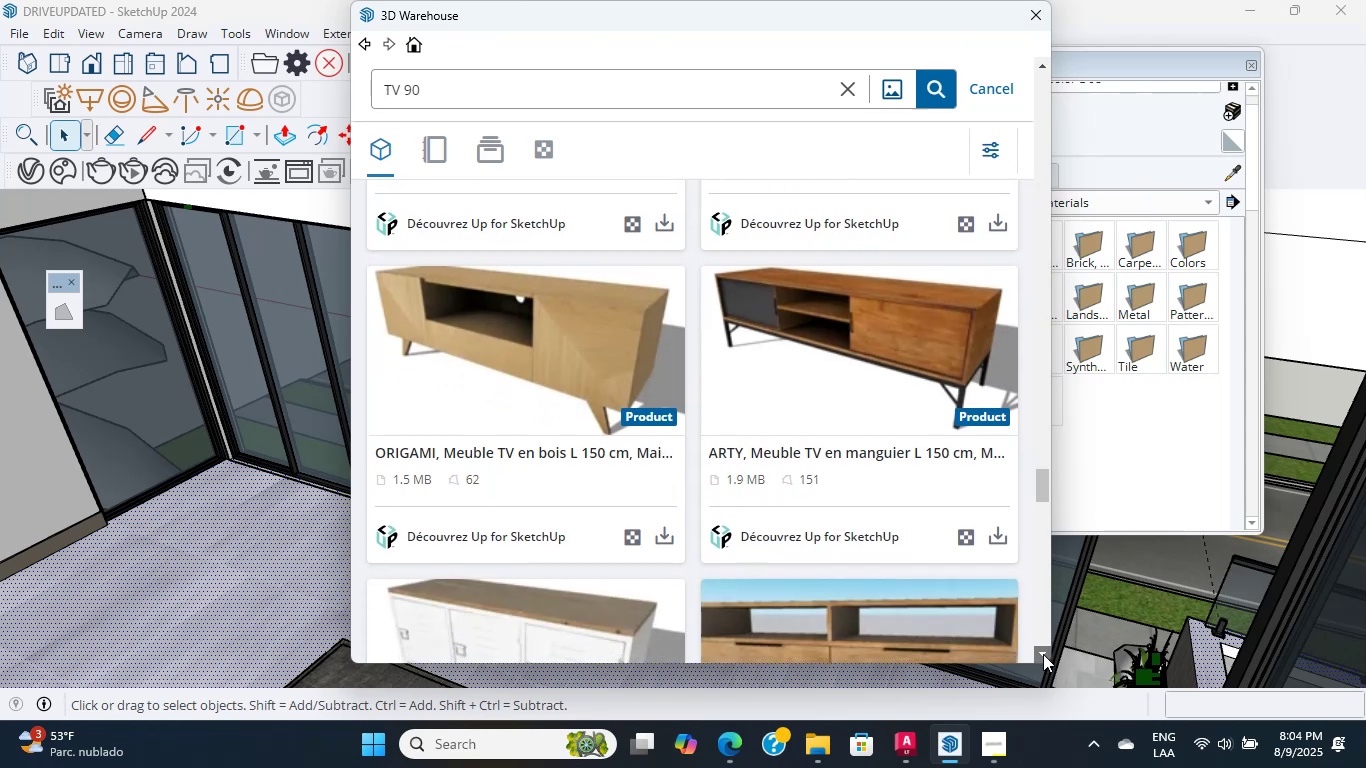 
triple_click([1043, 654])
 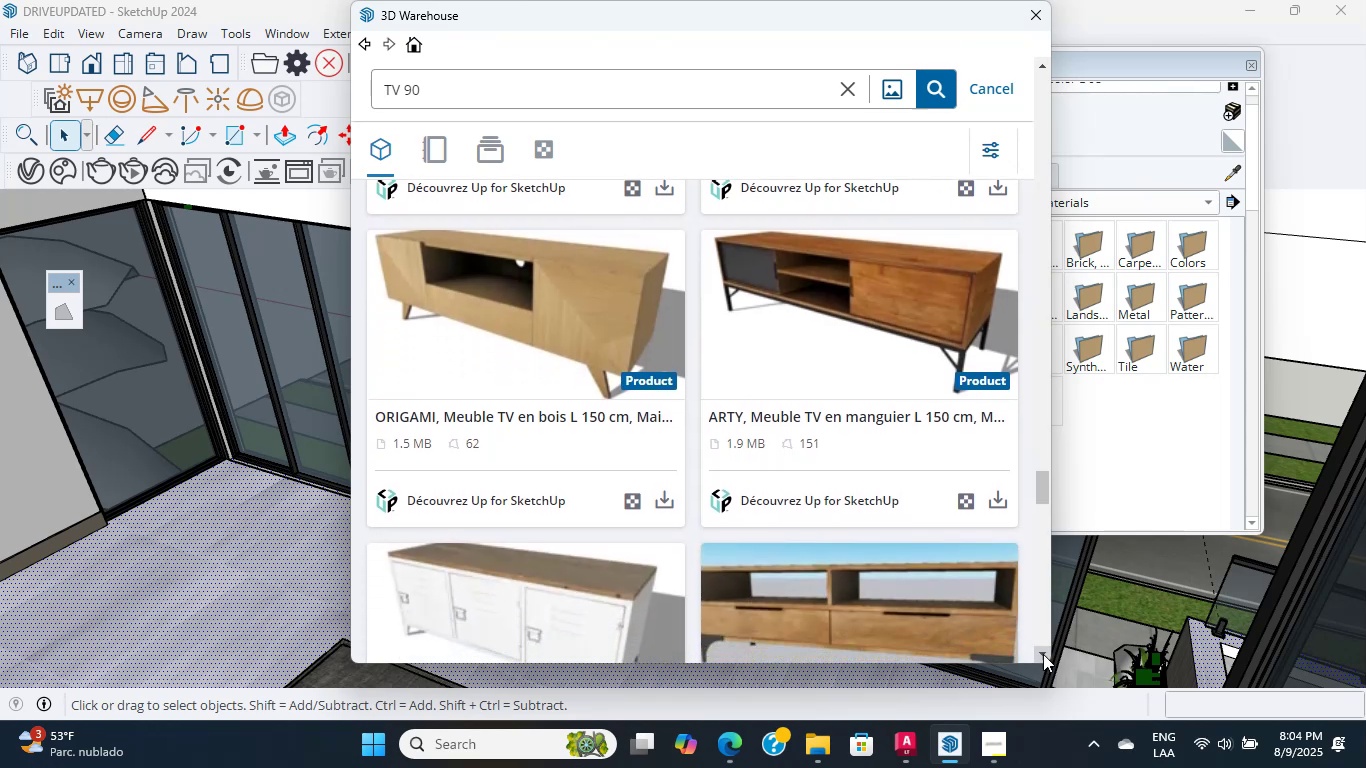 
triple_click([1043, 654])
 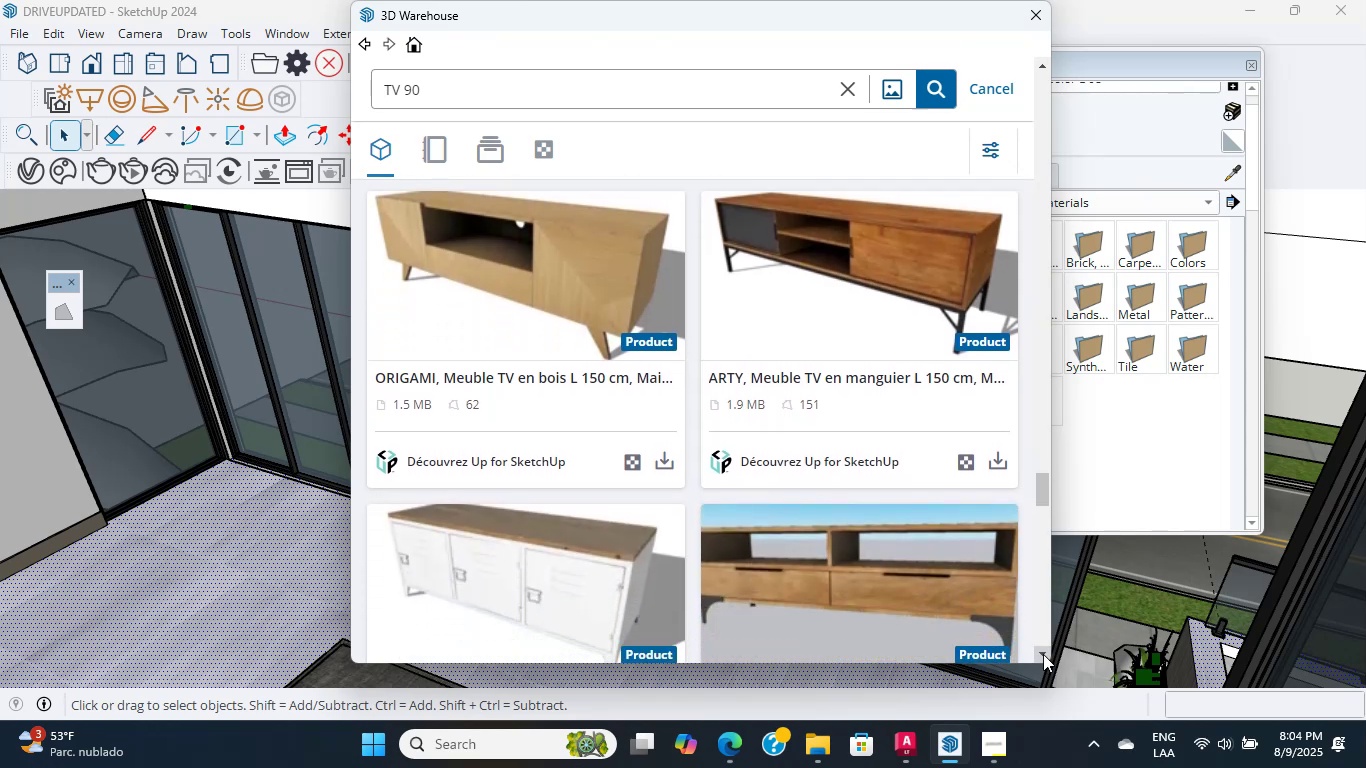 
triple_click([1043, 654])
 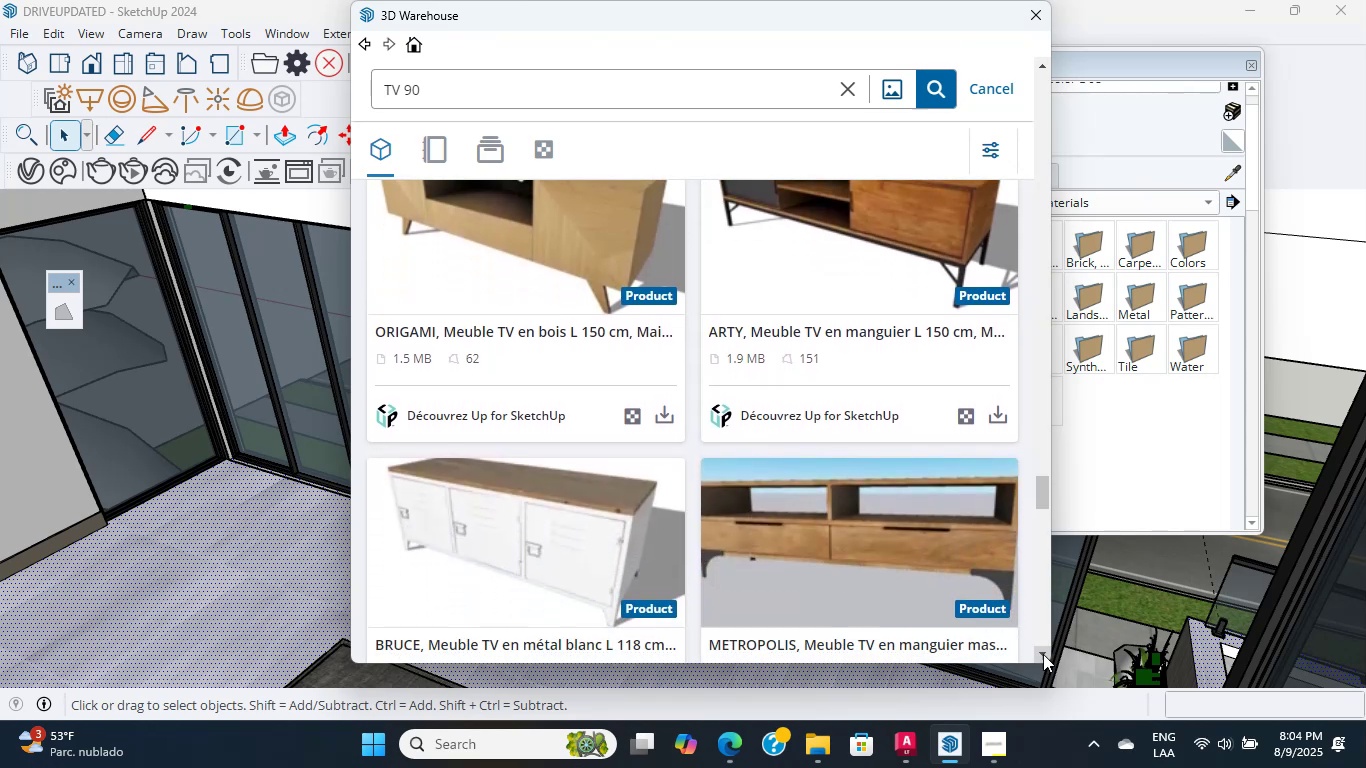 
triple_click([1043, 654])
 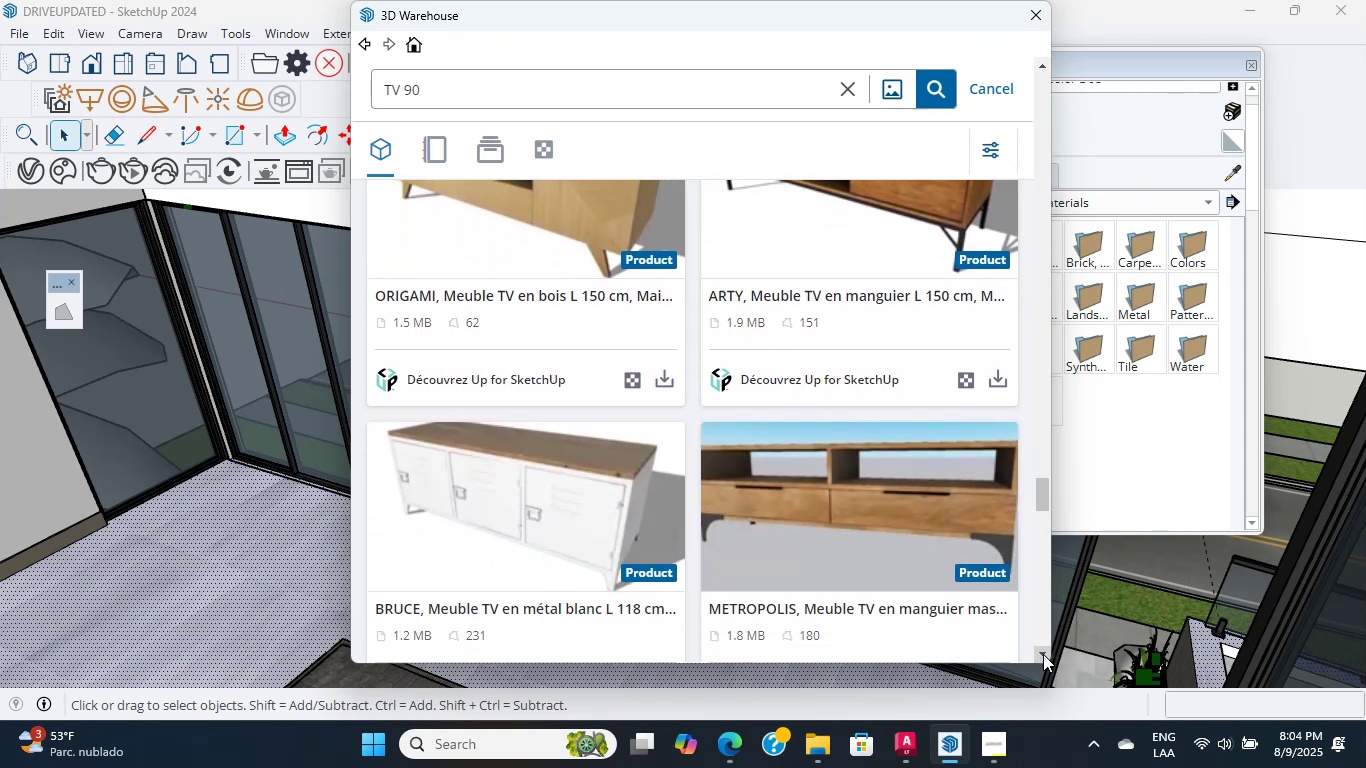 
triple_click([1043, 654])
 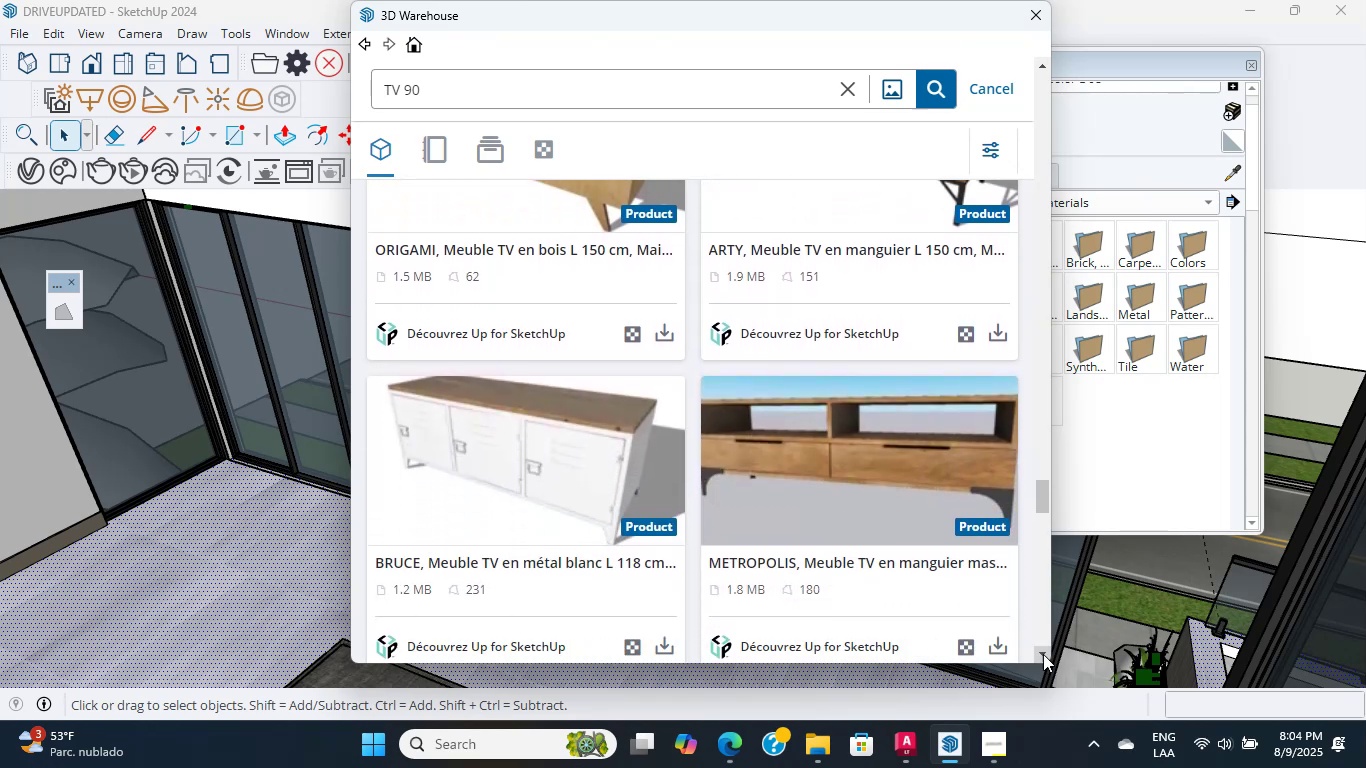 
triple_click([1043, 654])
 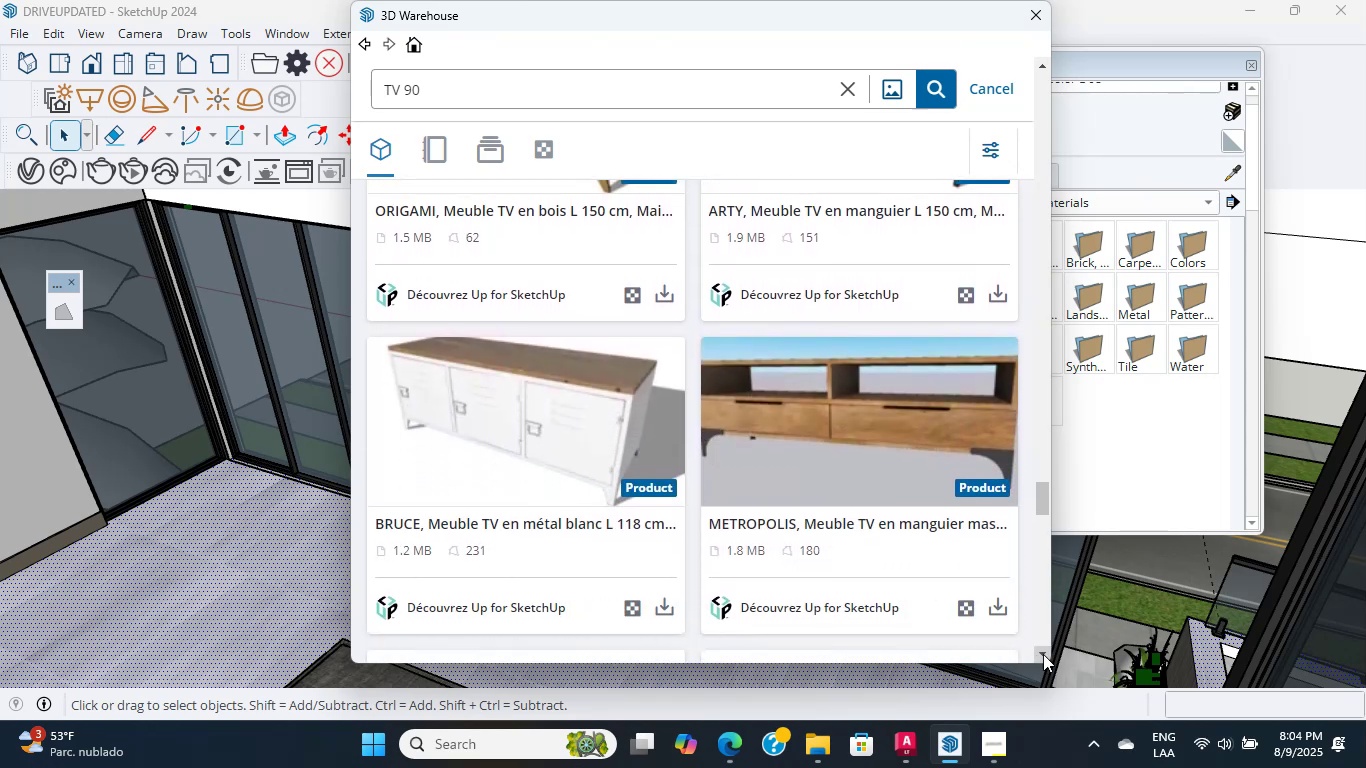 
triple_click([1043, 654])
 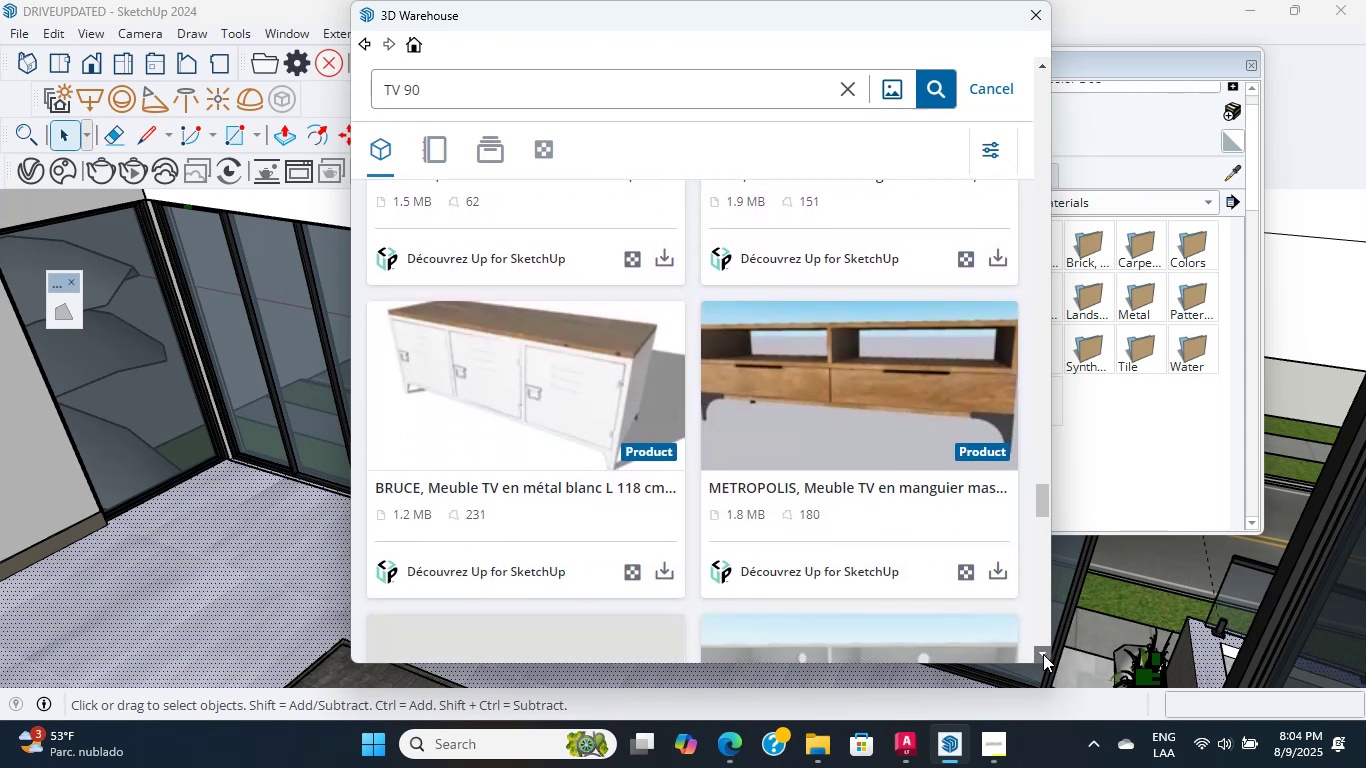 
triple_click([1043, 654])
 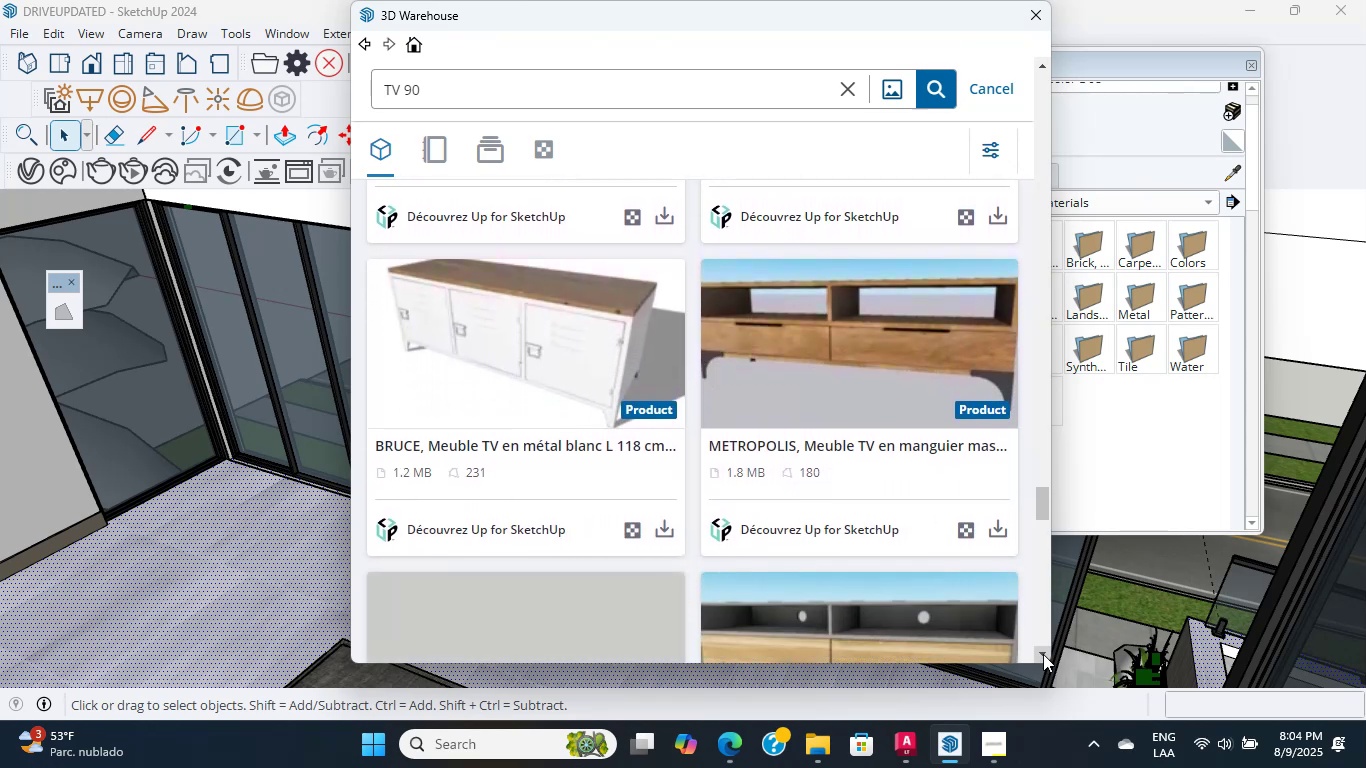 
triple_click([1043, 654])
 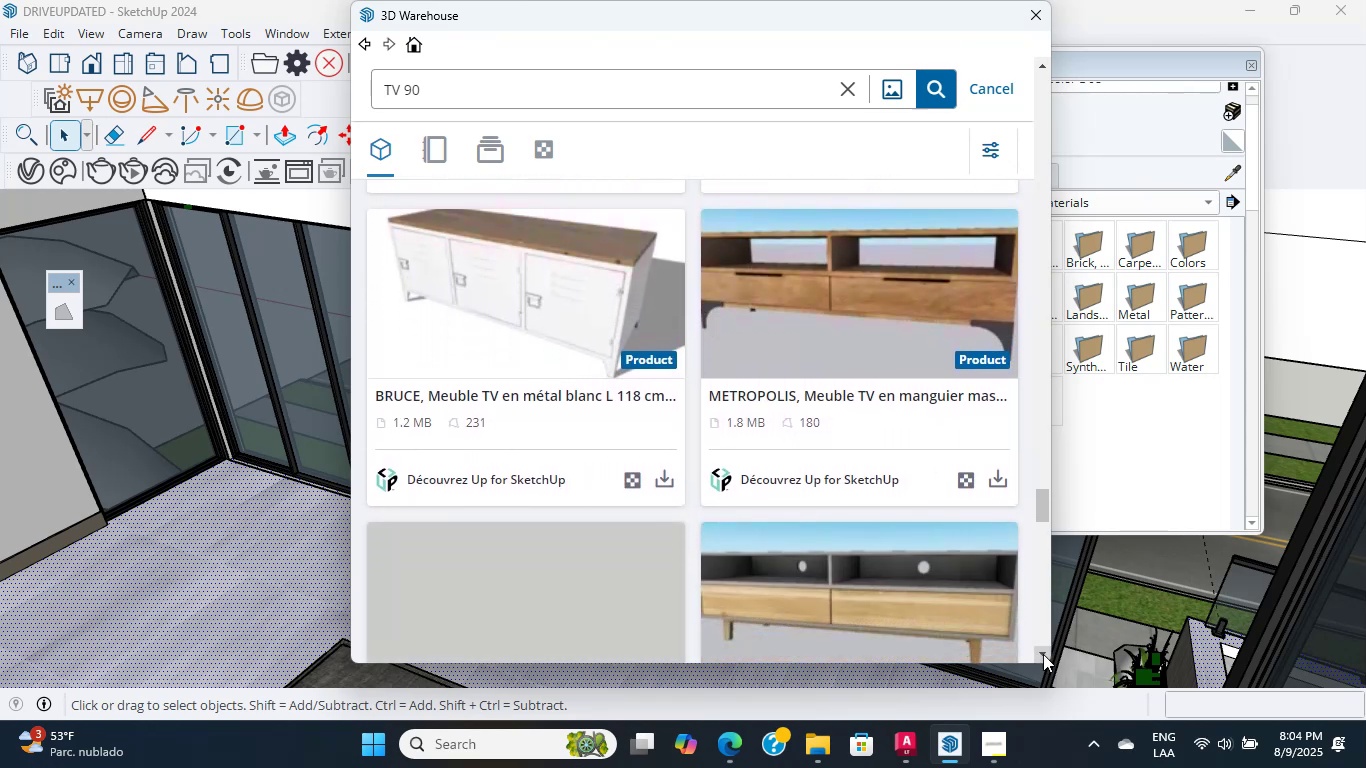 
triple_click([1043, 654])
 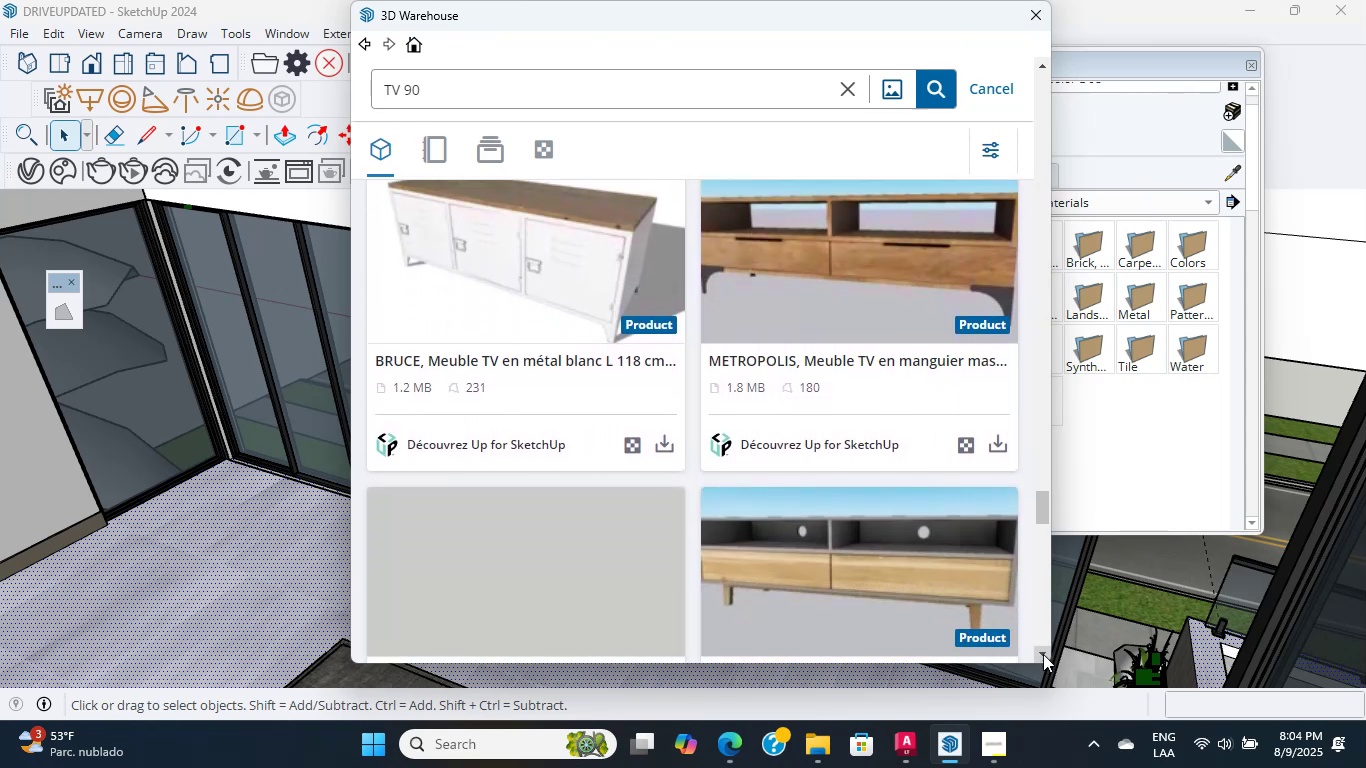 
triple_click([1043, 654])
 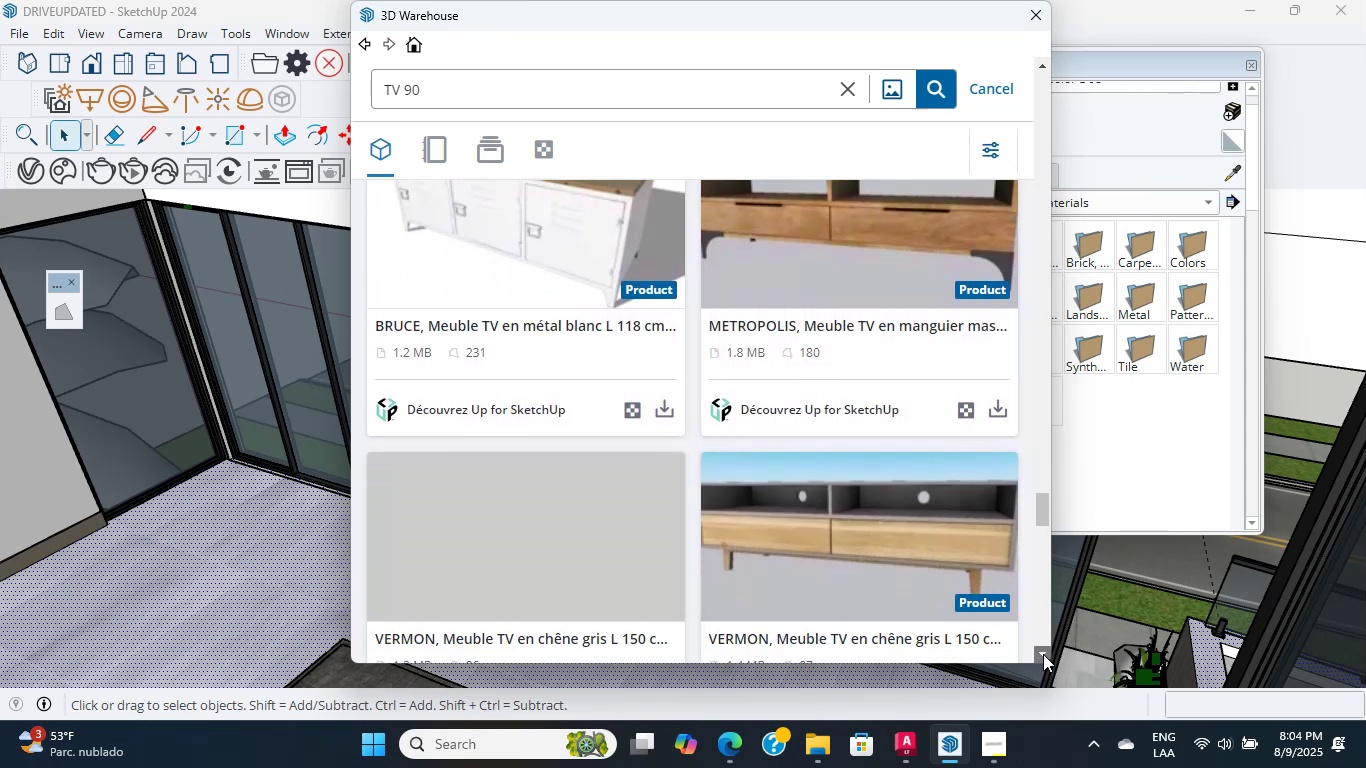 
triple_click([1043, 654])
 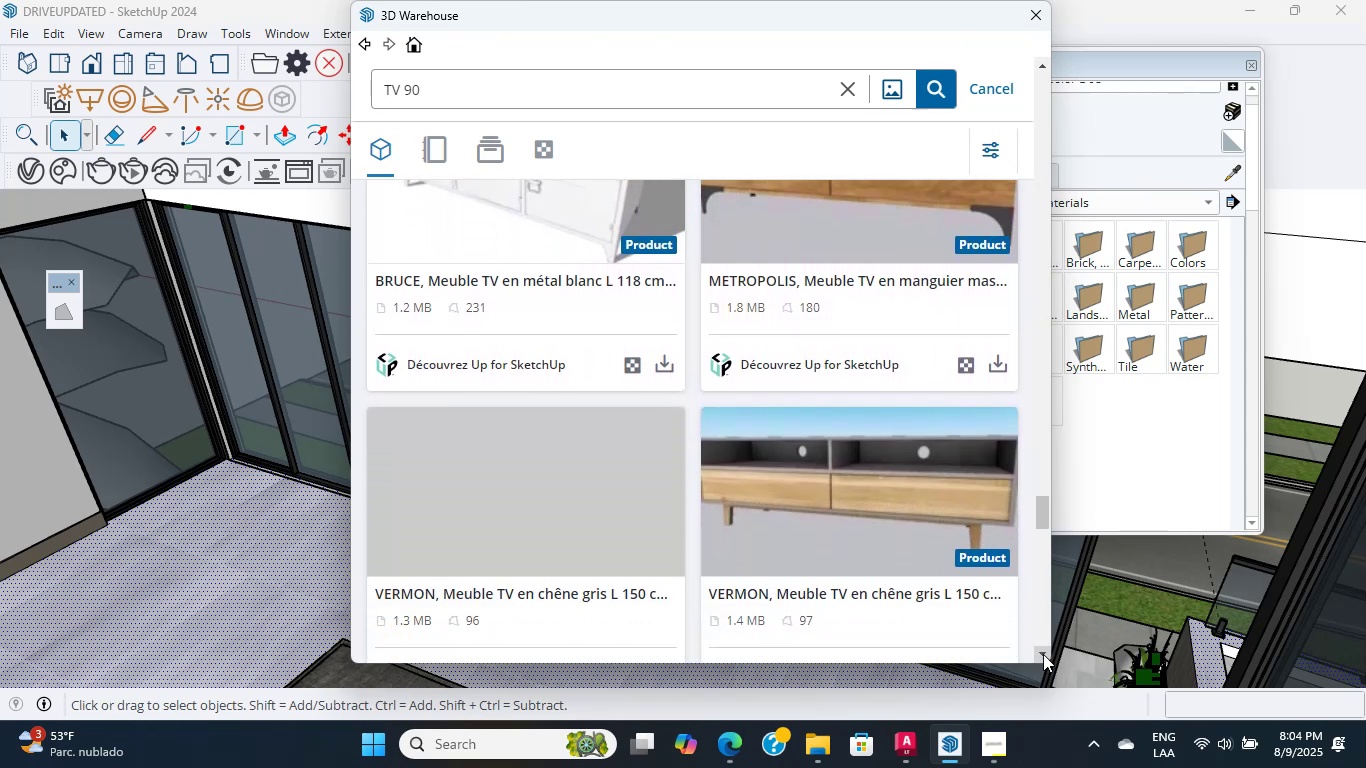 
triple_click([1043, 654])
 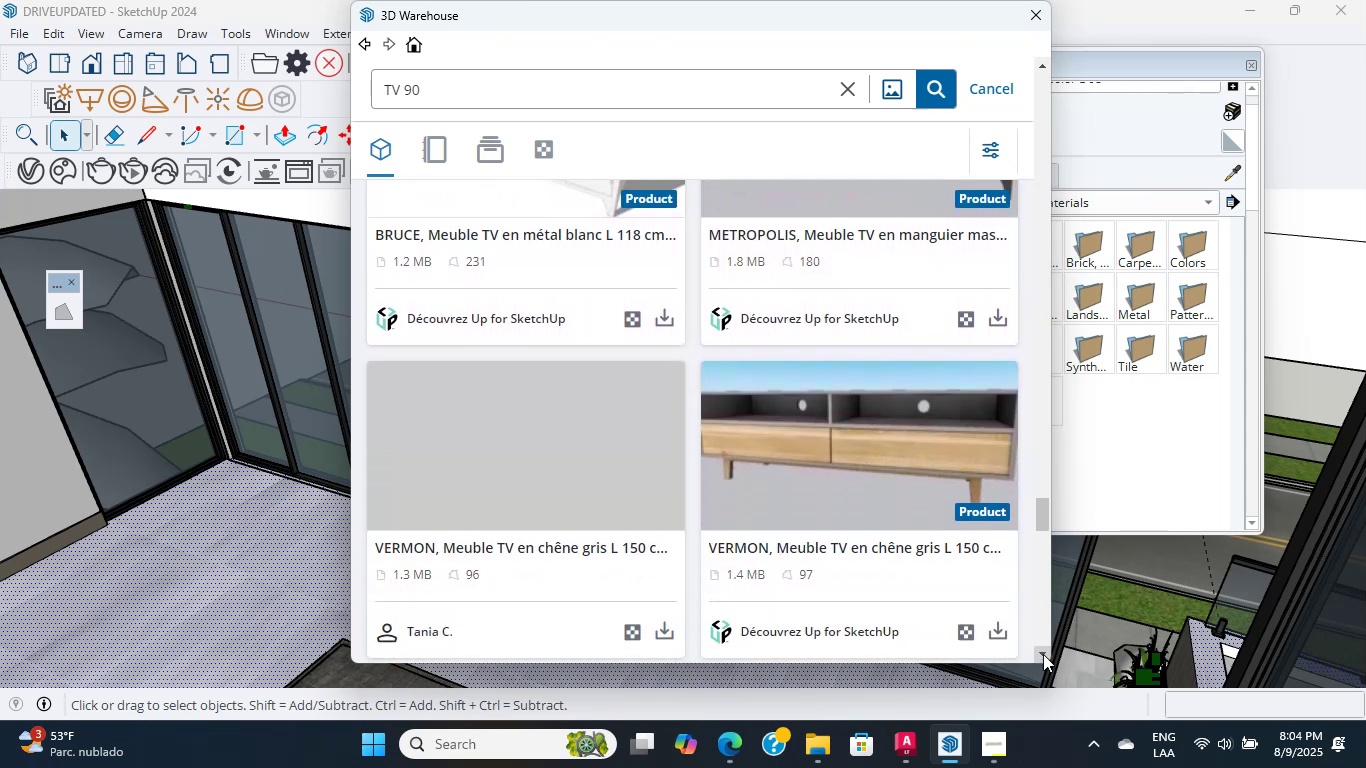 
triple_click([1043, 654])
 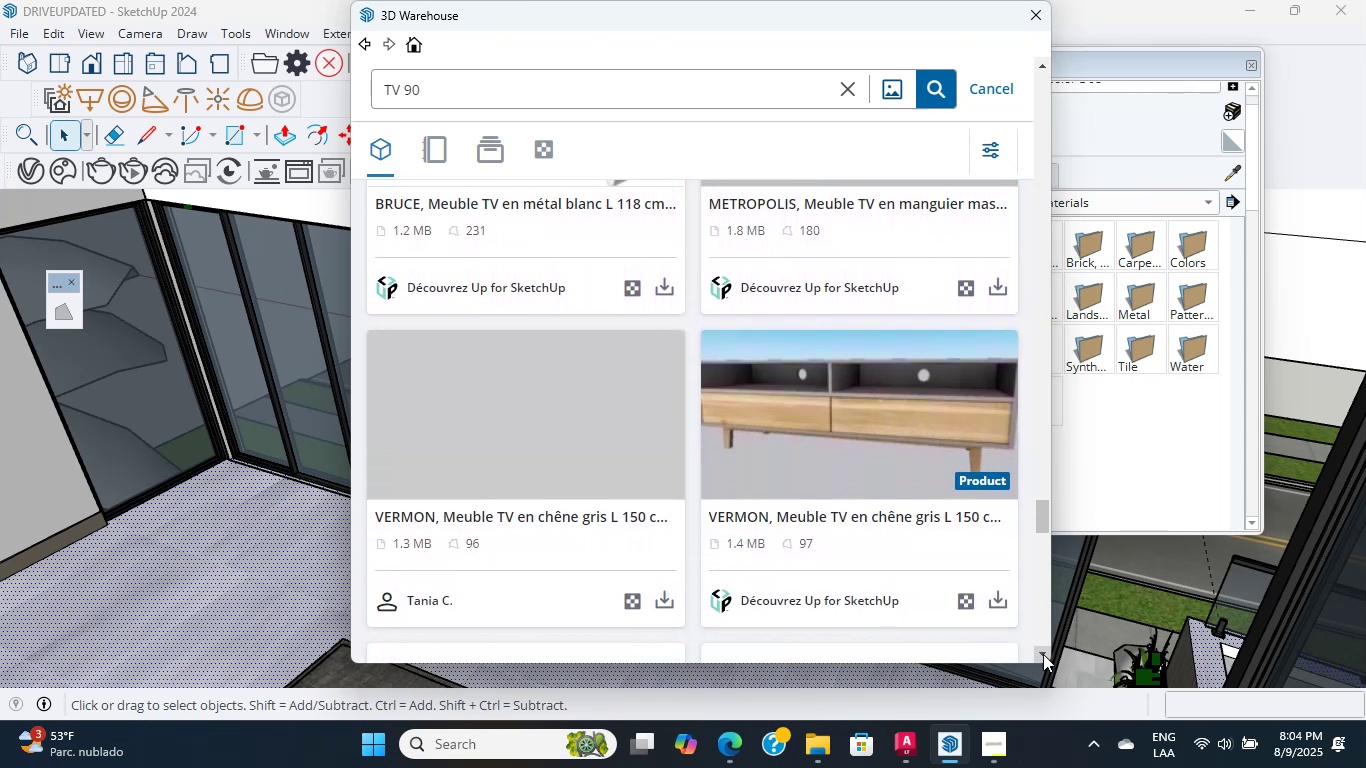 
triple_click([1043, 654])
 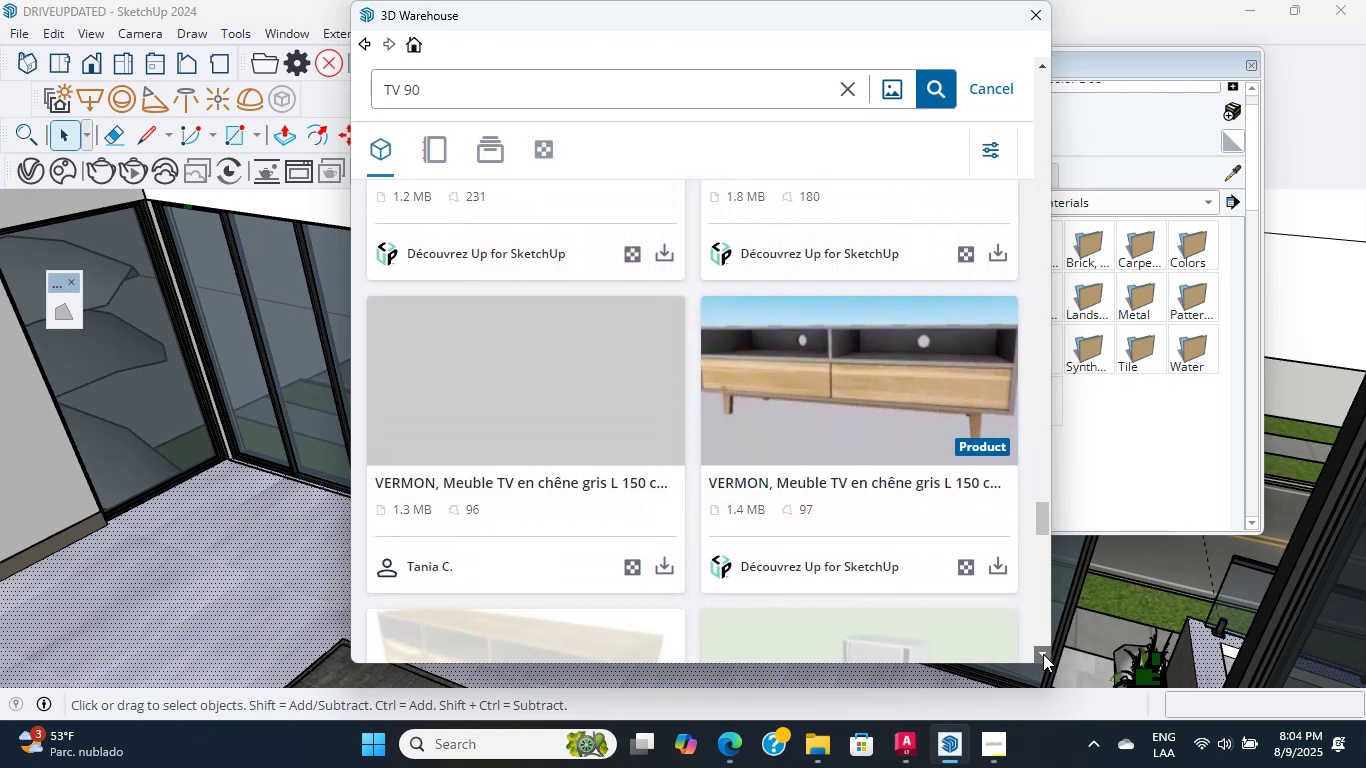 
triple_click([1043, 654])
 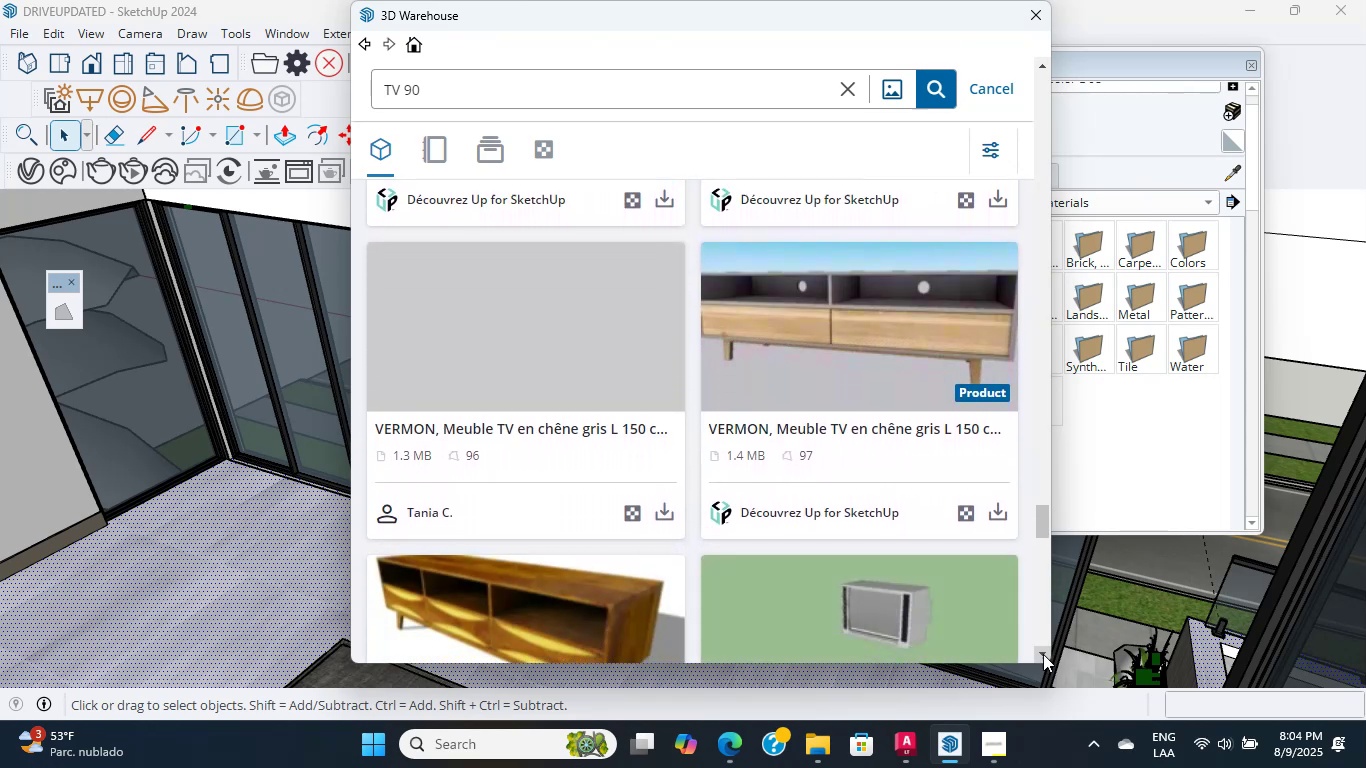 
triple_click([1043, 654])
 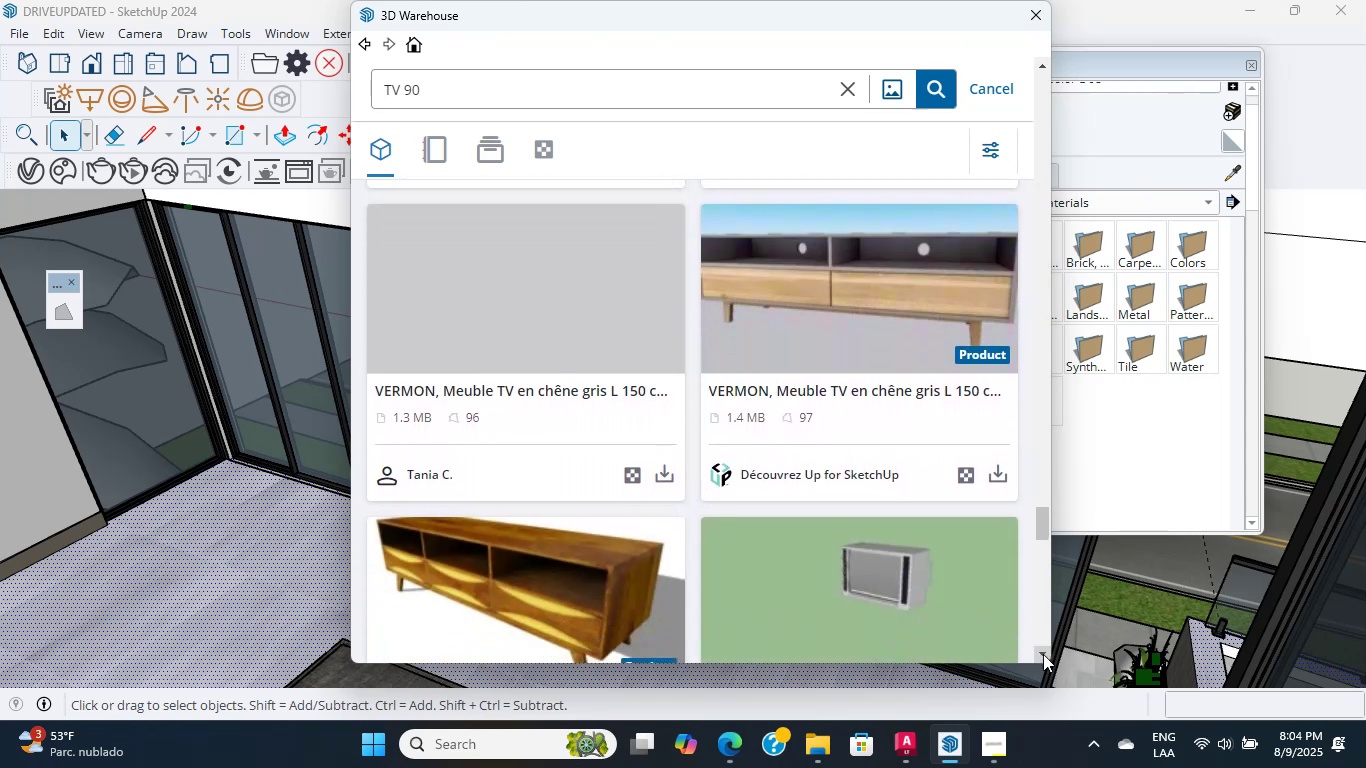 
triple_click([1043, 654])
 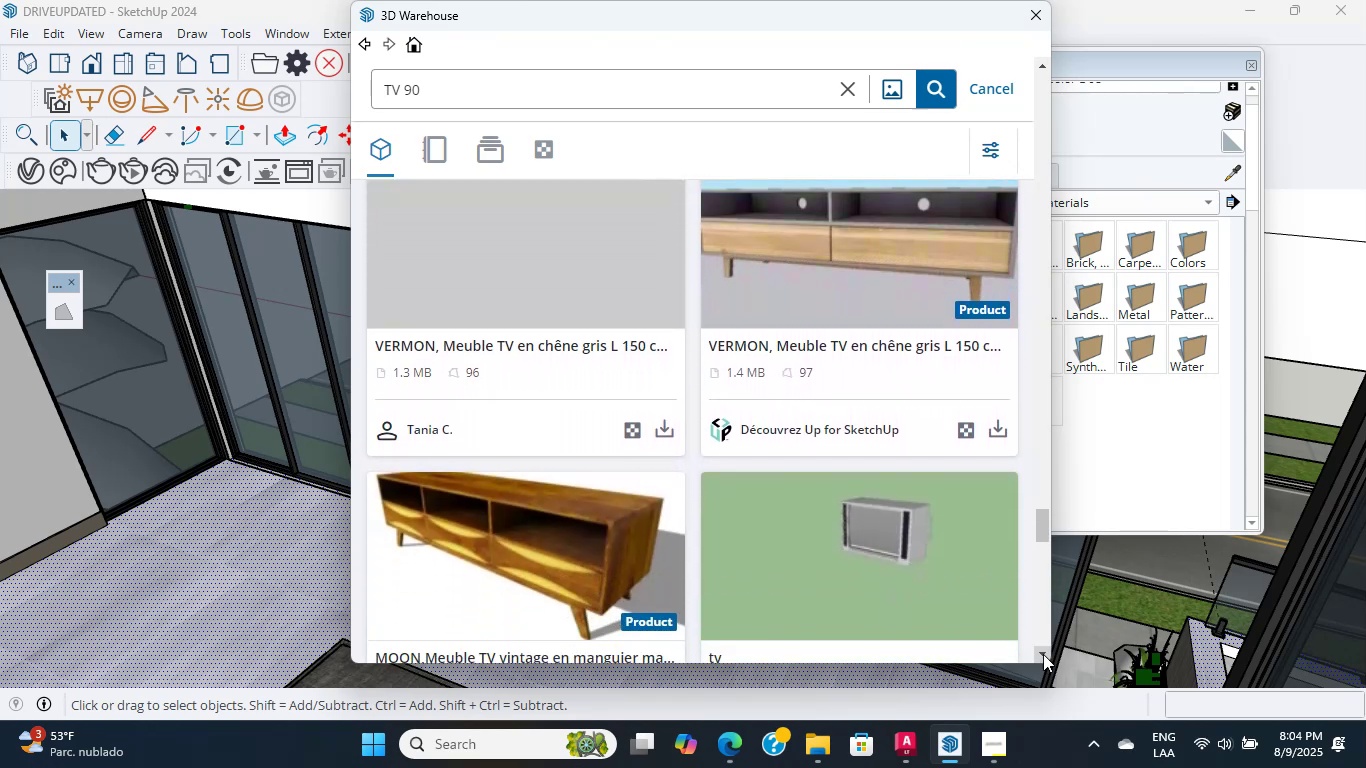 
triple_click([1043, 654])
 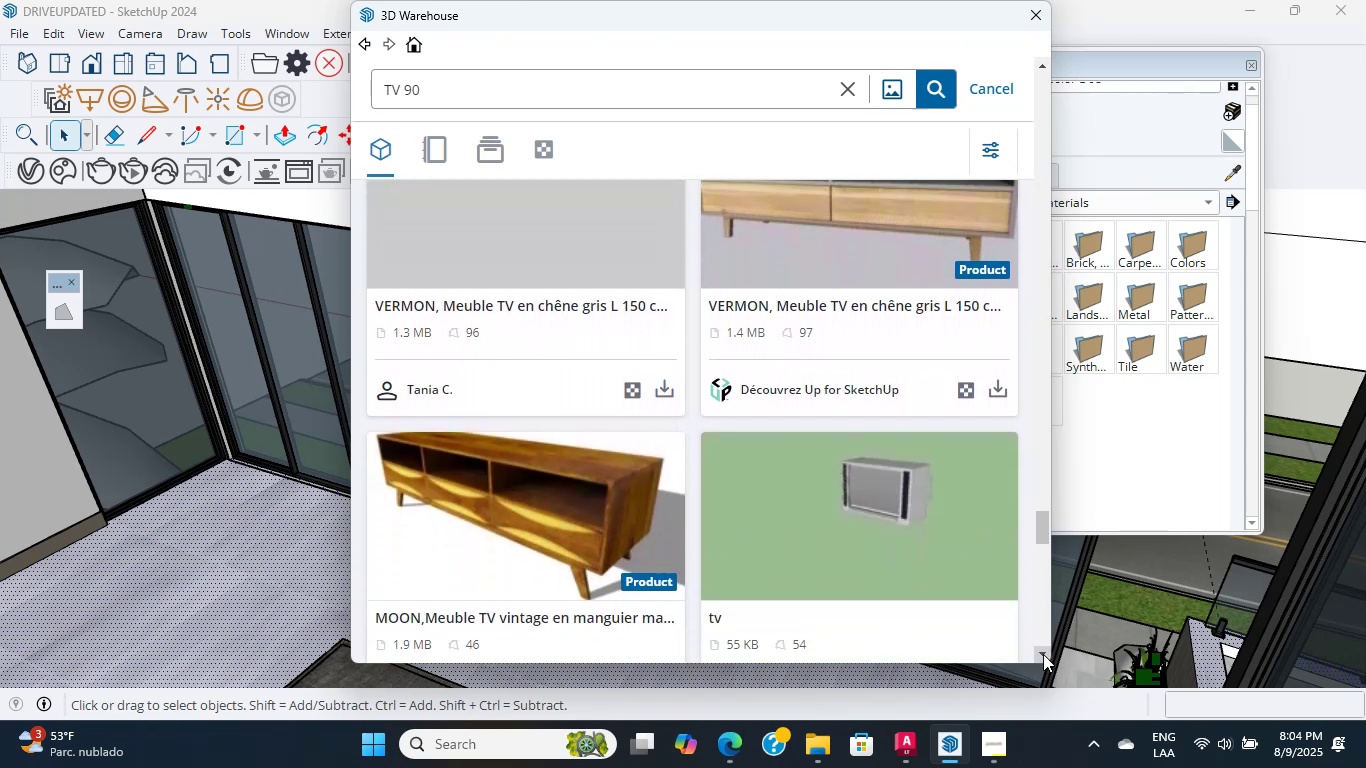 
triple_click([1043, 654])
 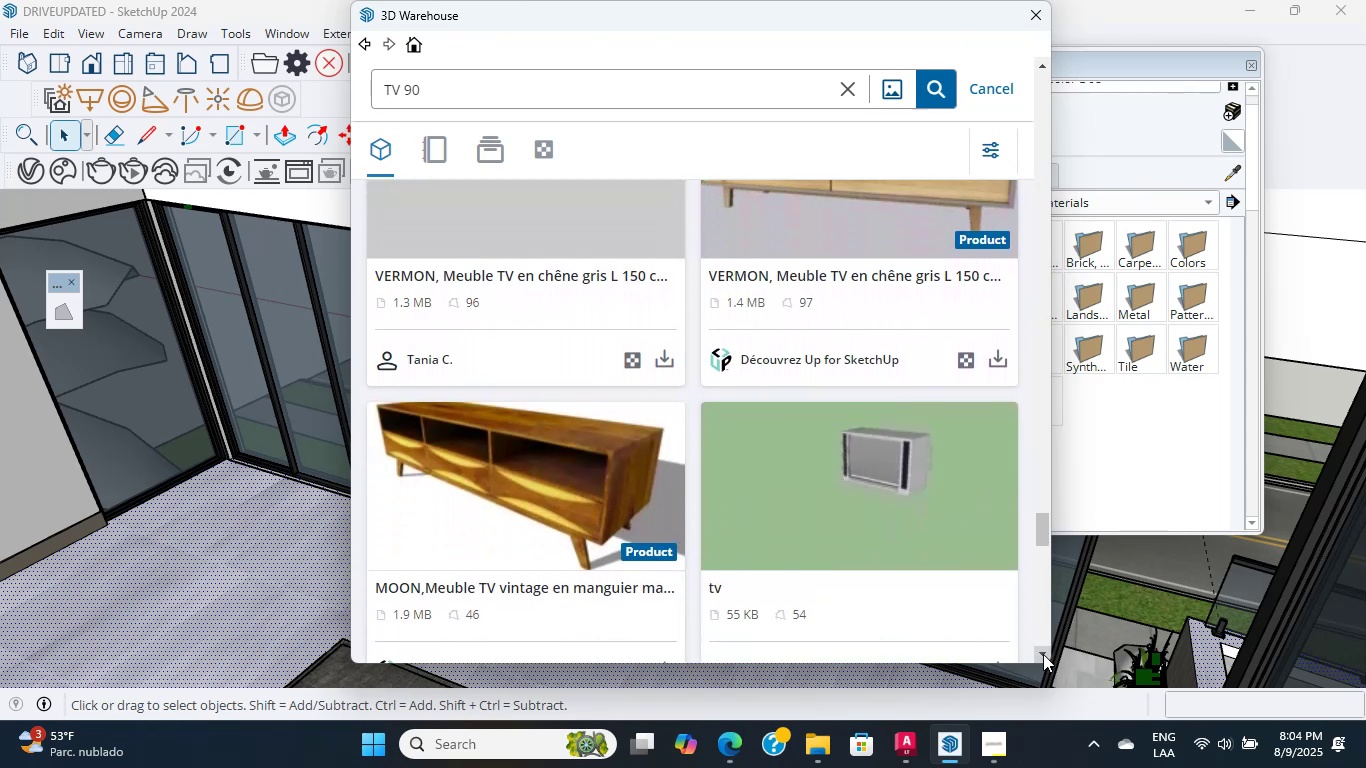 
triple_click([1043, 654])
 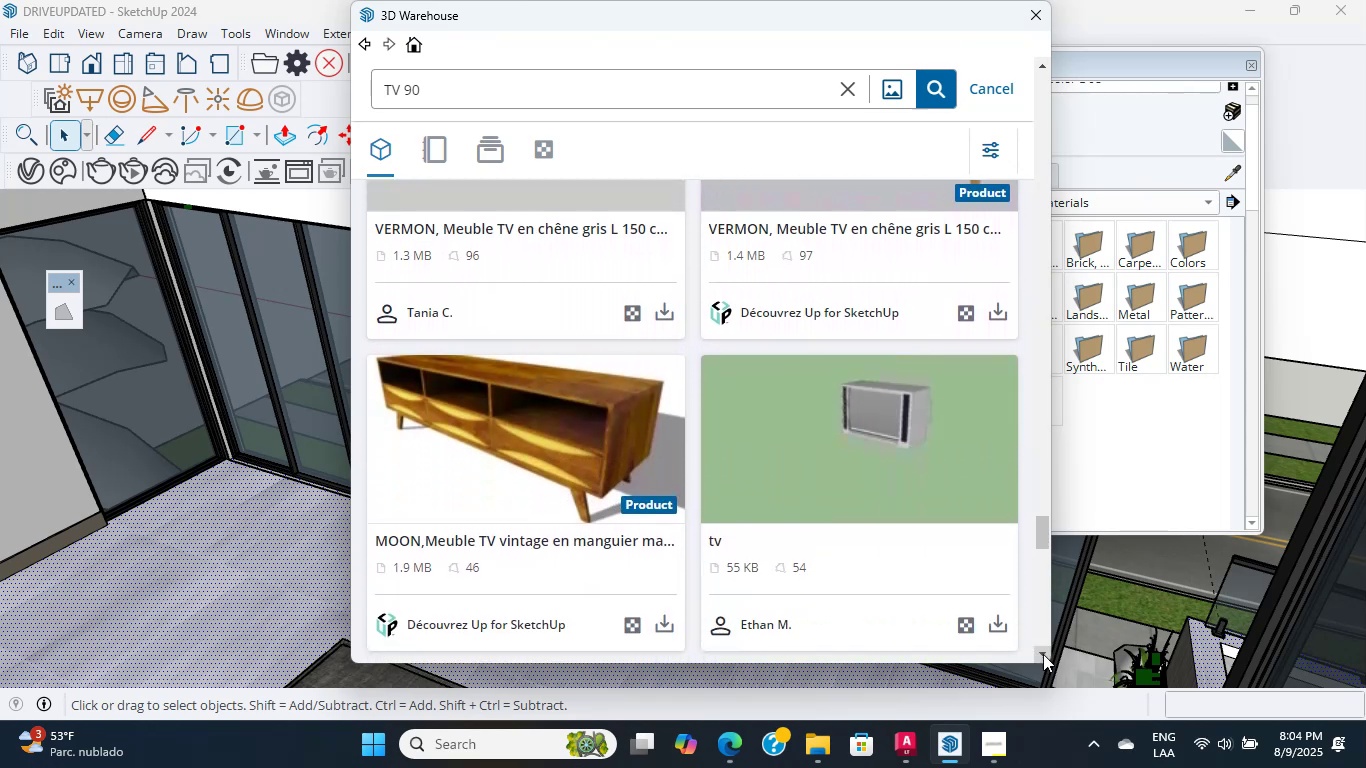 
triple_click([1043, 654])
 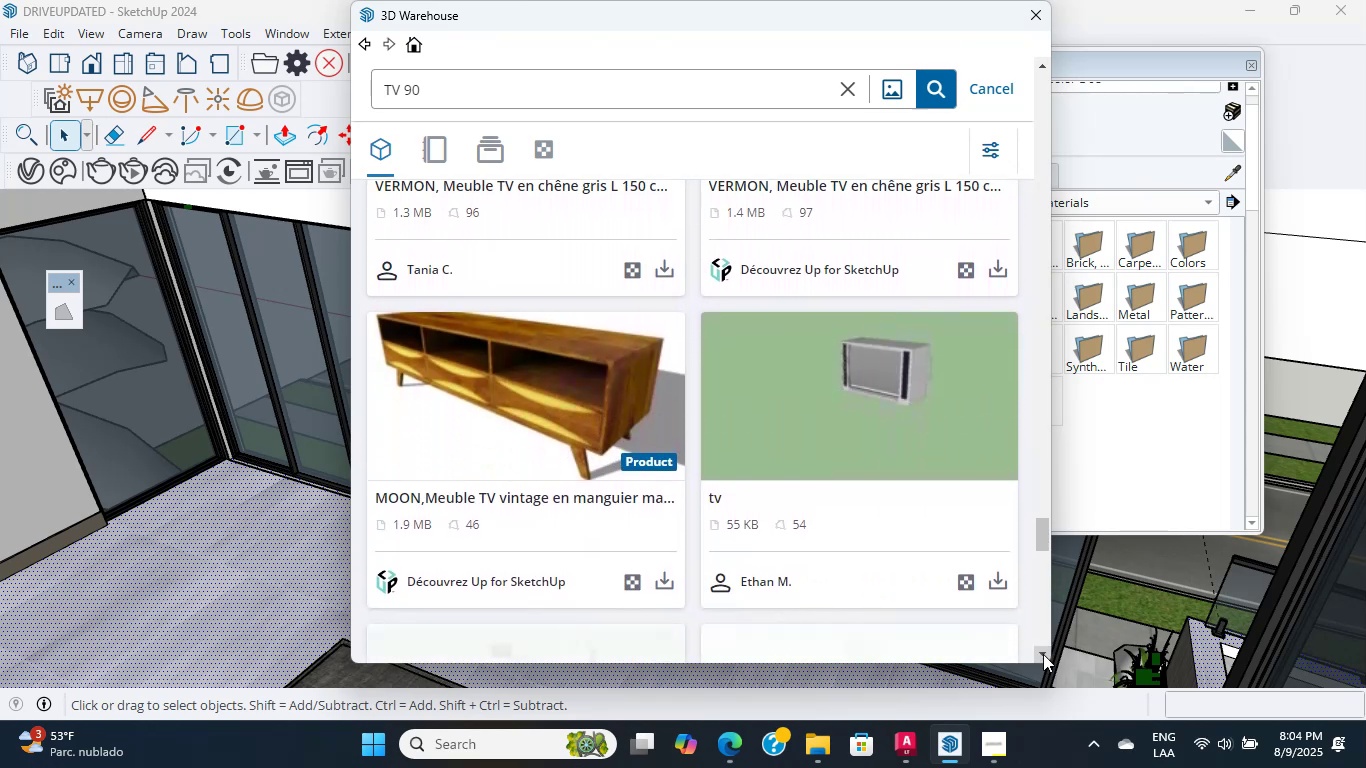 
triple_click([1043, 654])
 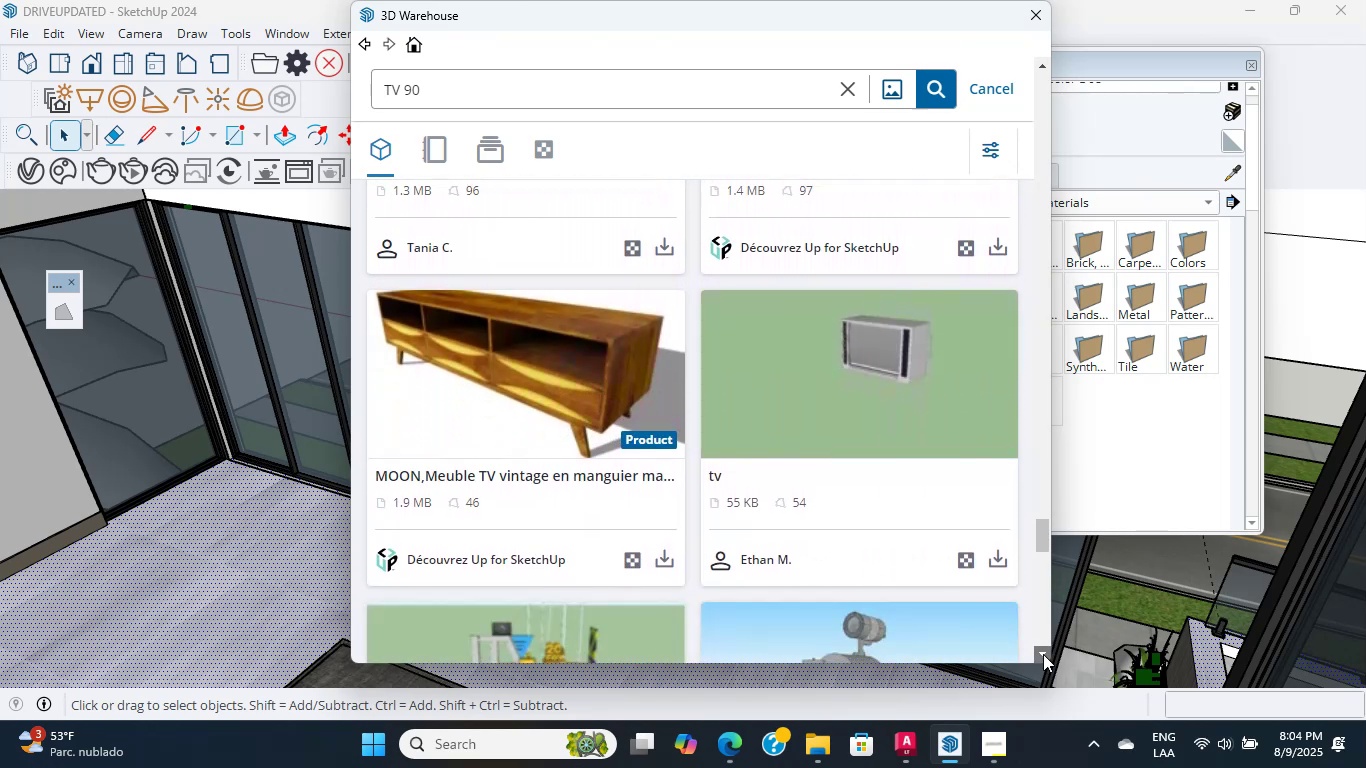 
triple_click([1043, 654])
 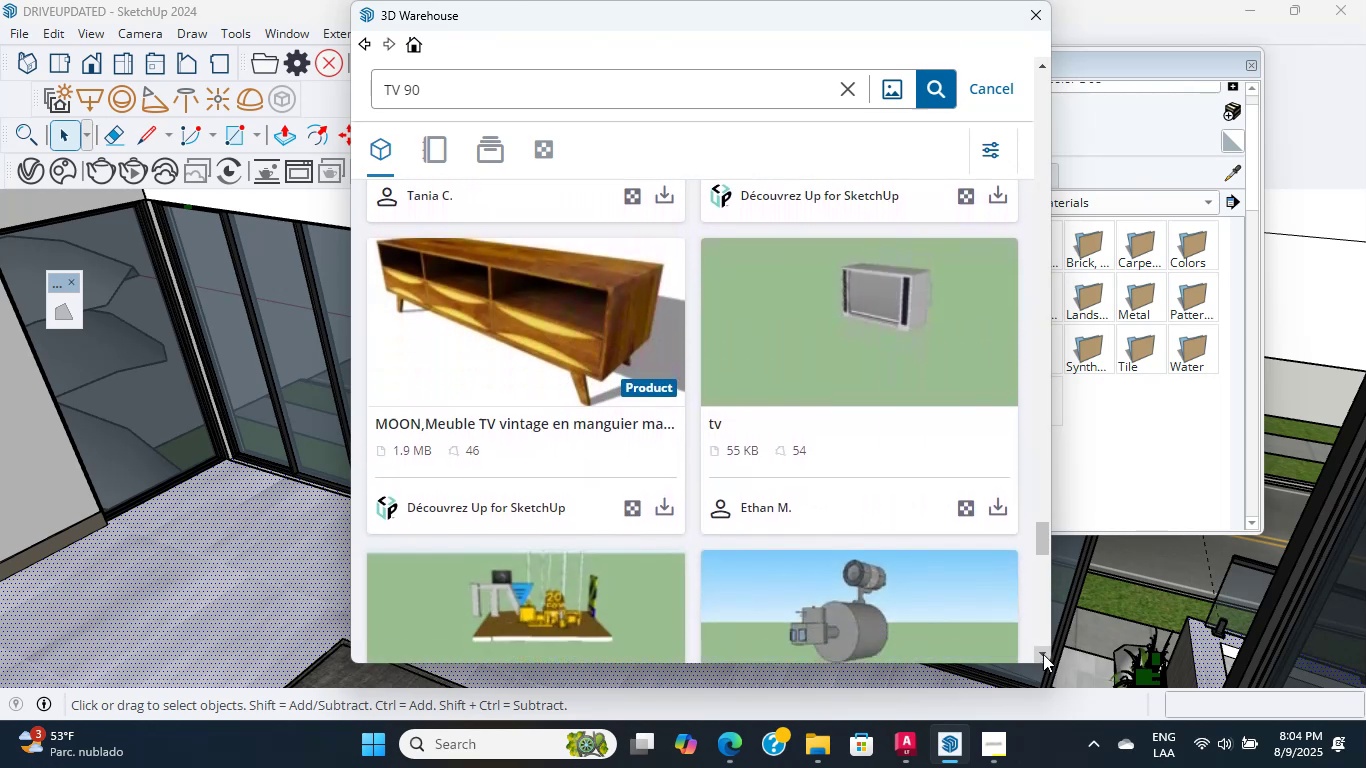 
triple_click([1043, 654])
 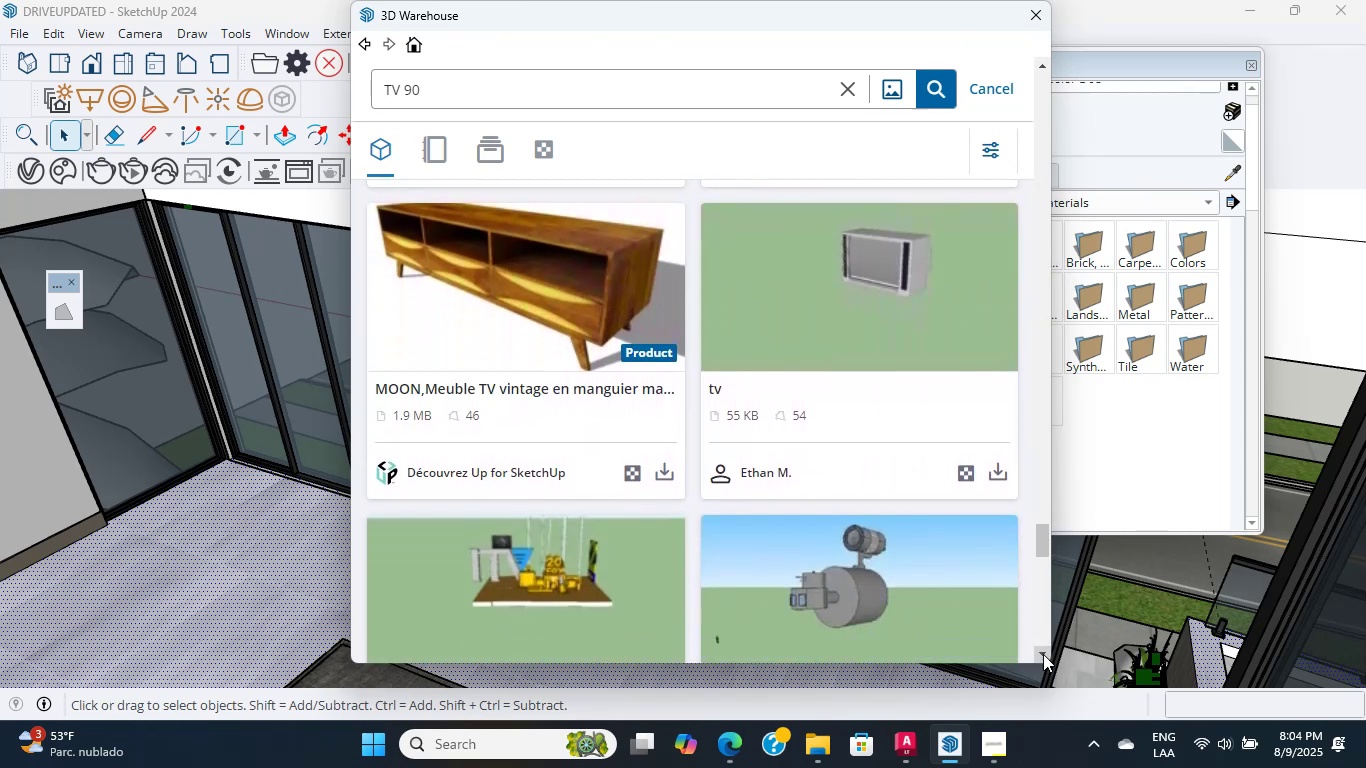 
triple_click([1043, 654])
 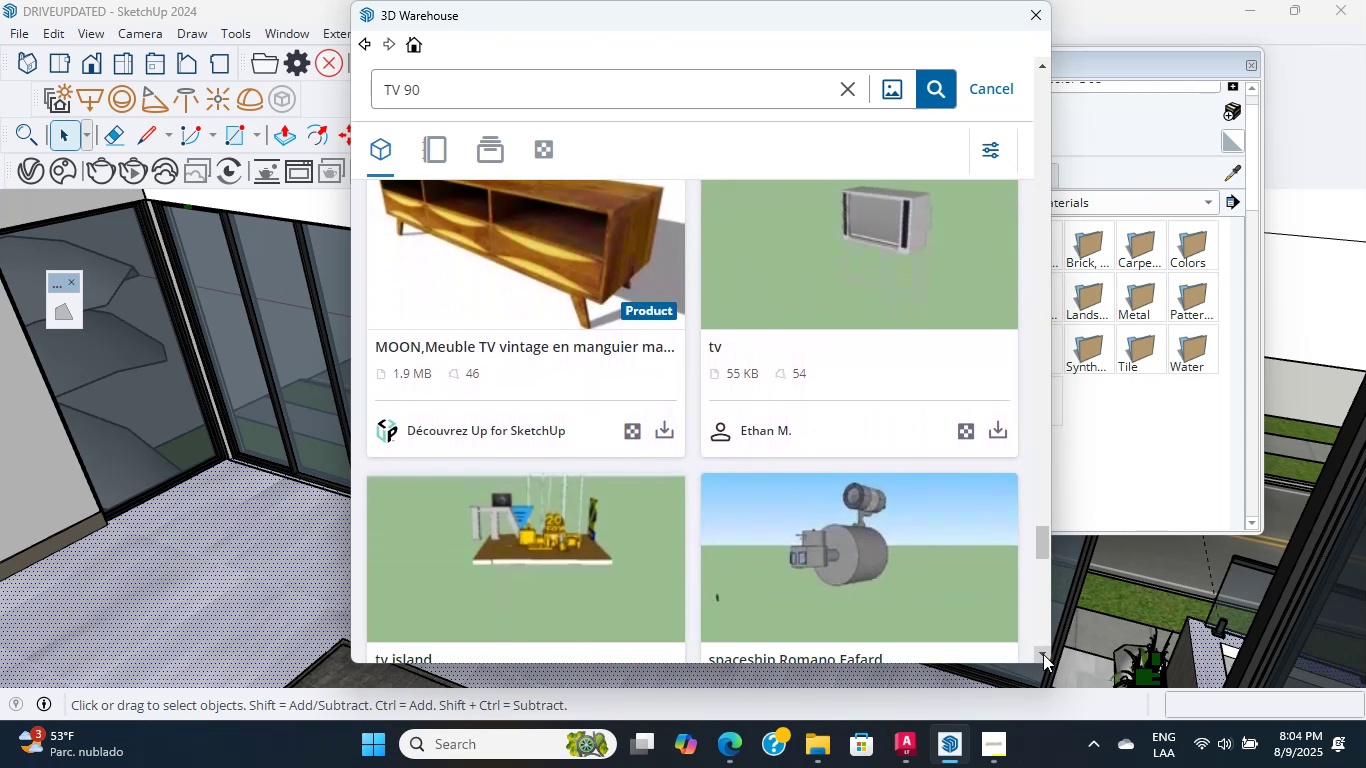 
triple_click([1043, 654])
 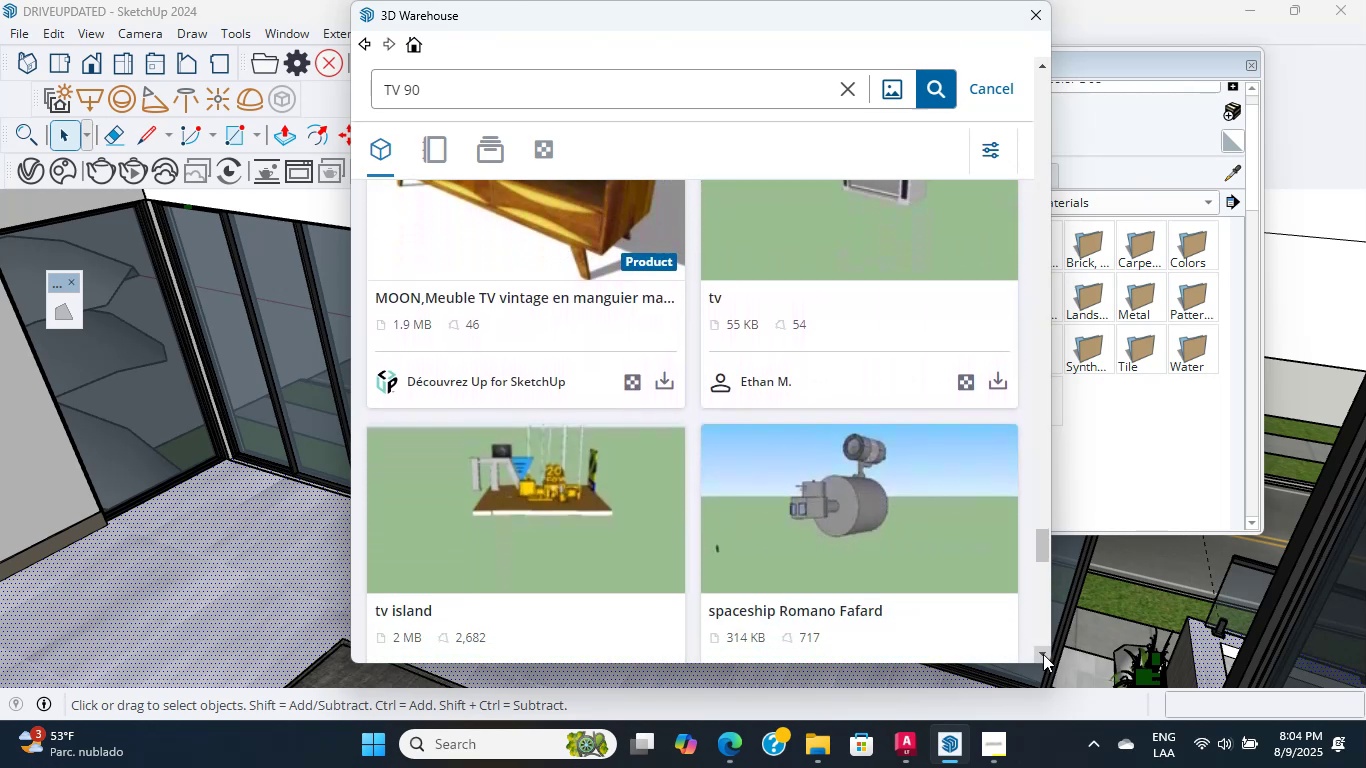 
triple_click([1043, 654])
 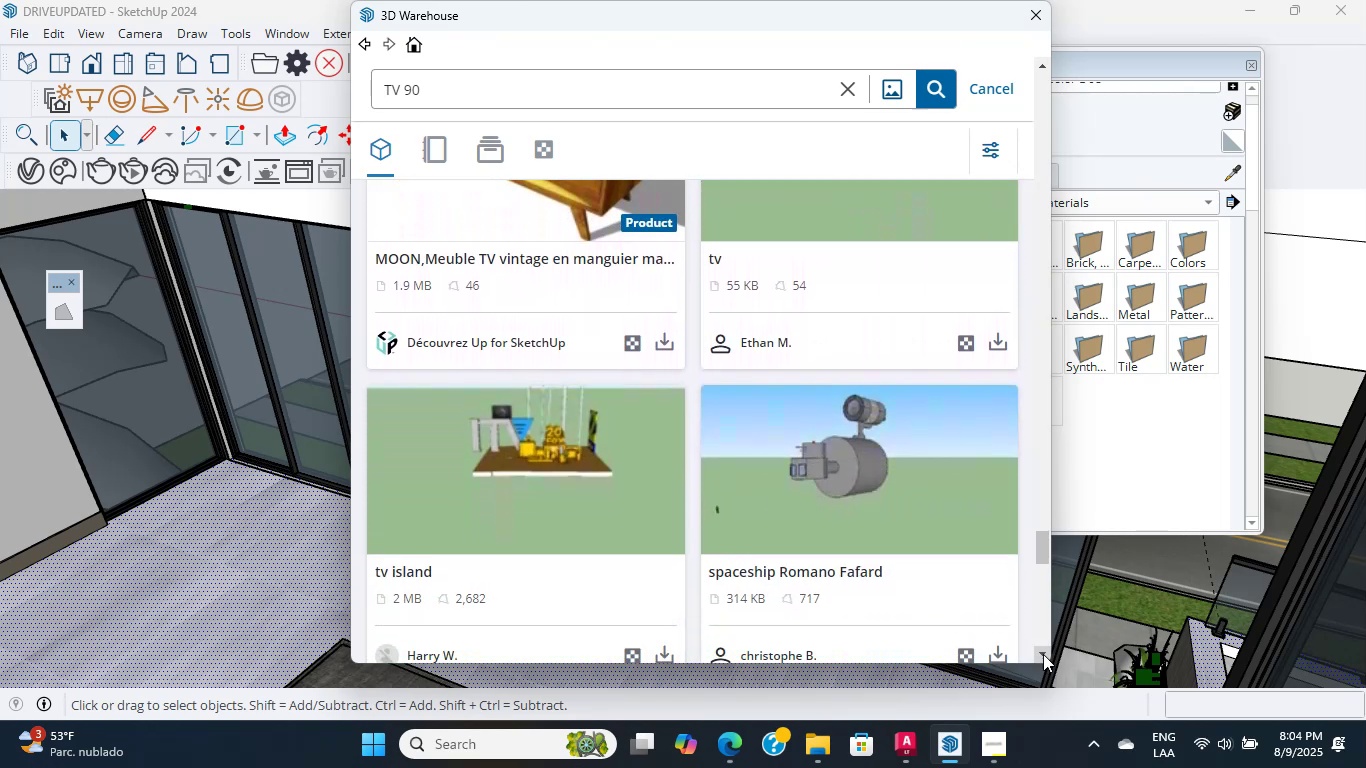 
triple_click([1043, 654])
 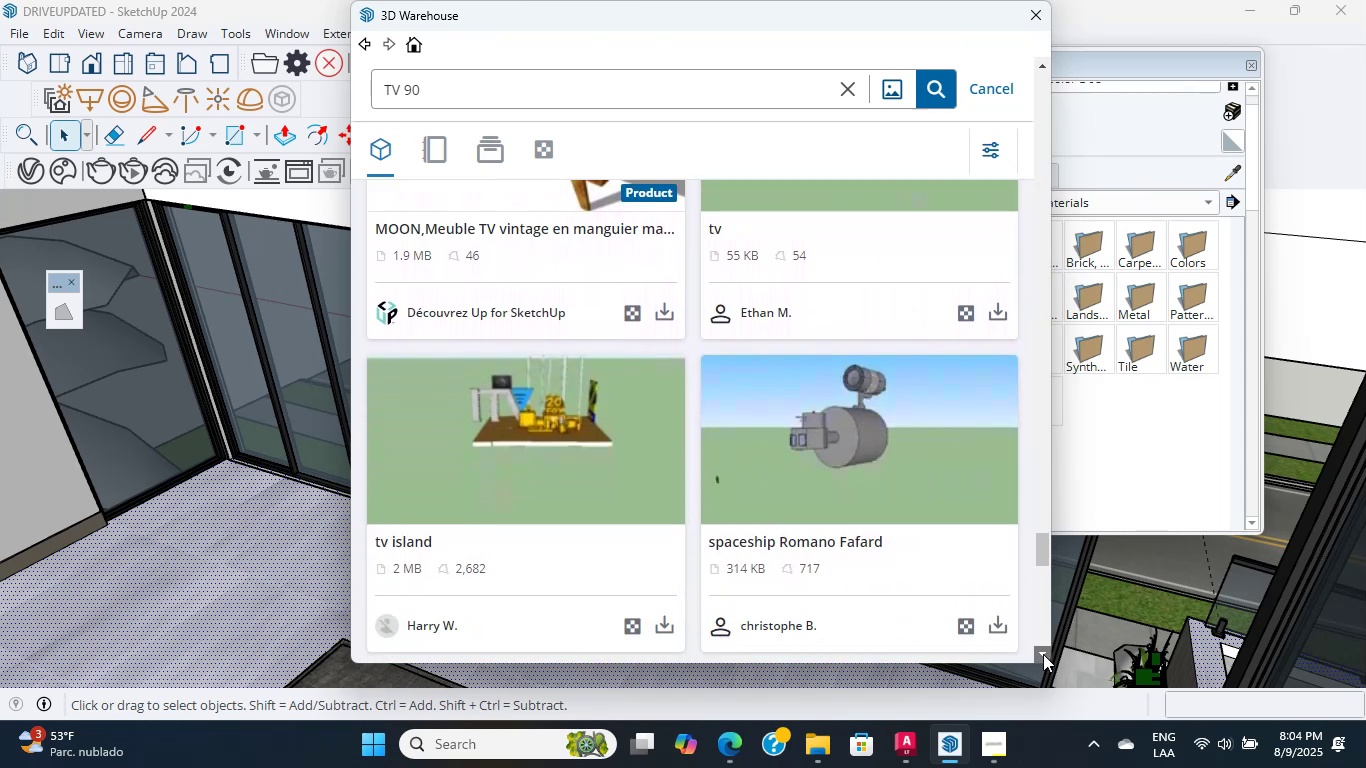 
triple_click([1043, 654])
 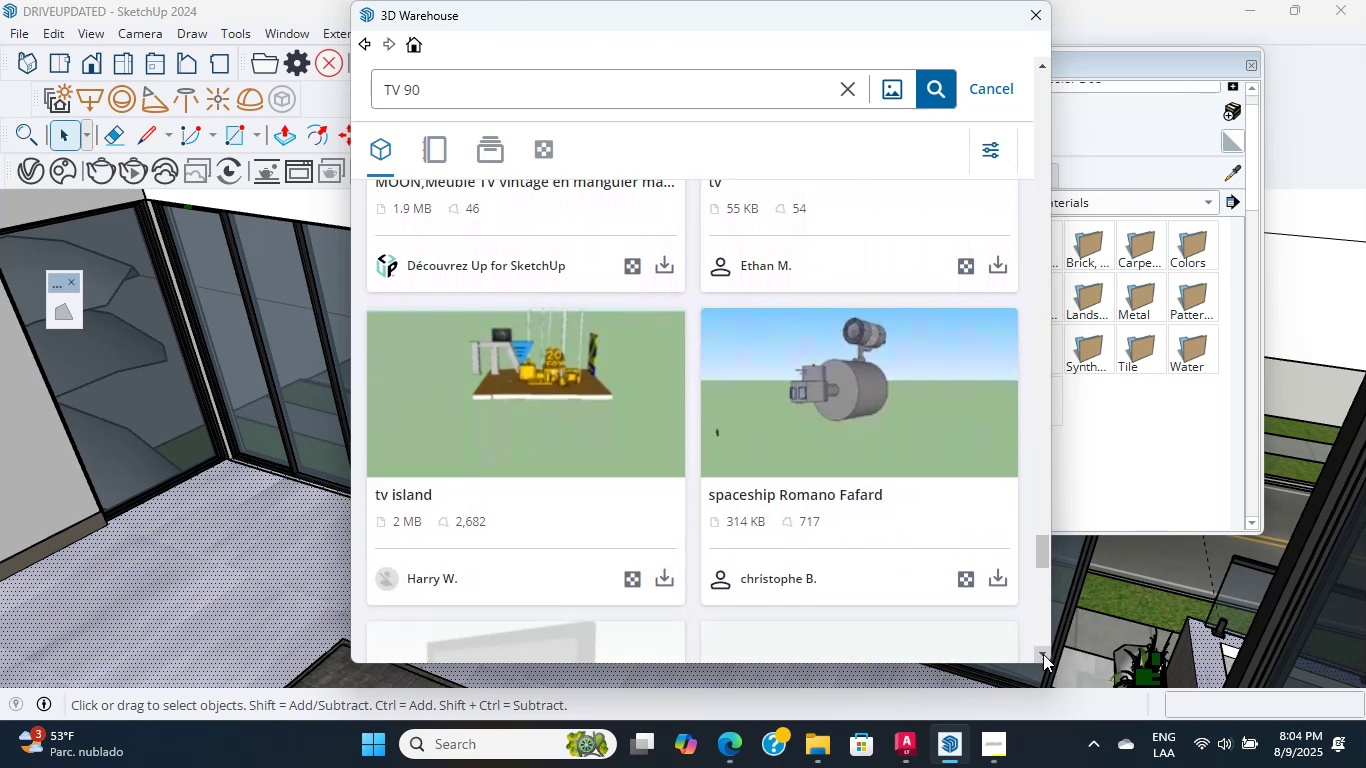 
triple_click([1043, 654])
 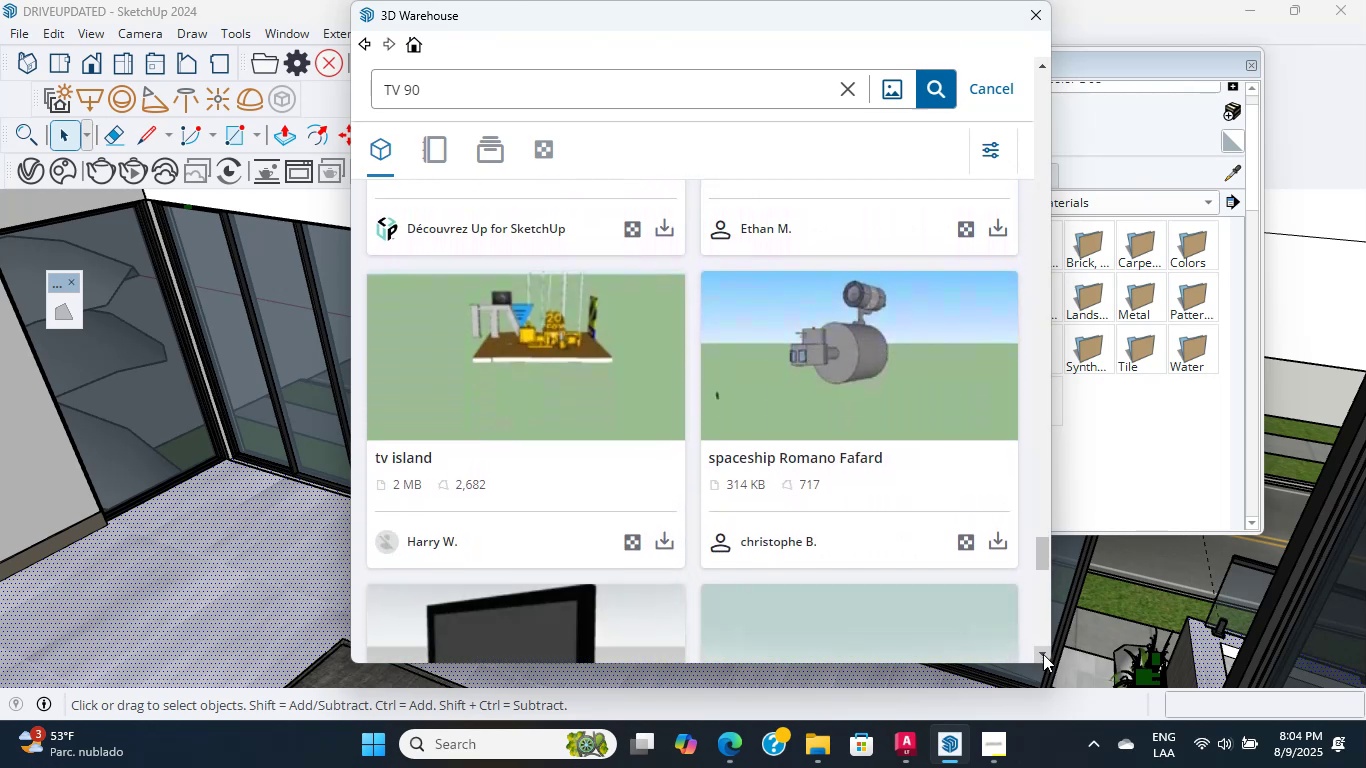 
triple_click([1043, 654])
 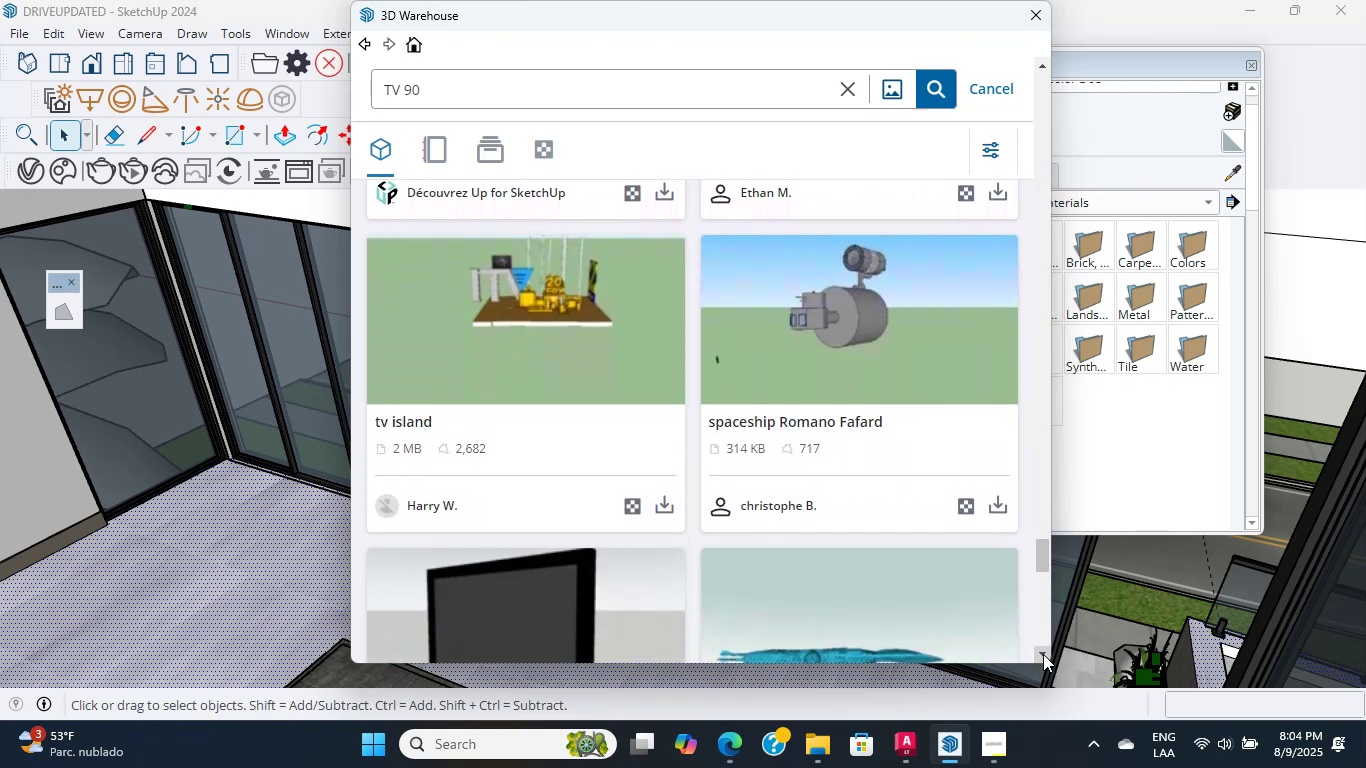 
triple_click([1043, 654])
 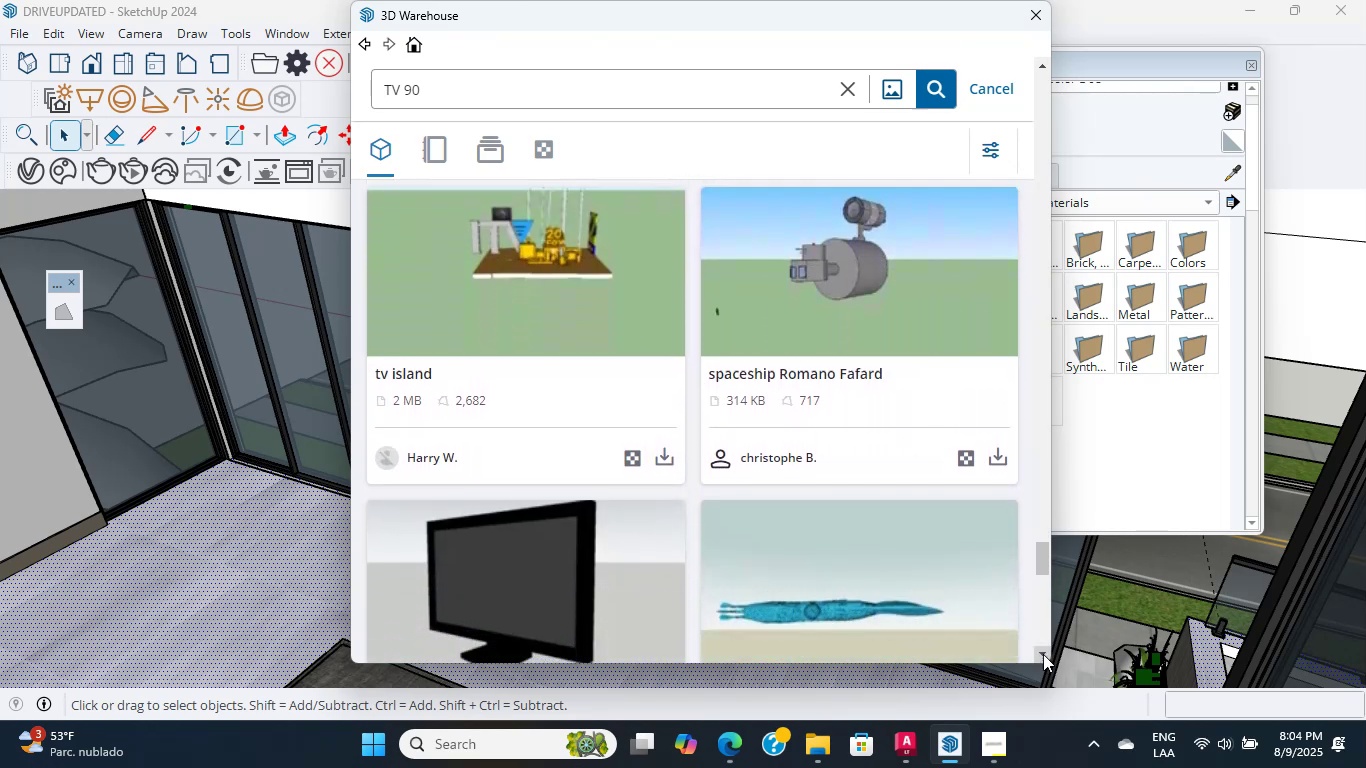 
triple_click([1043, 654])
 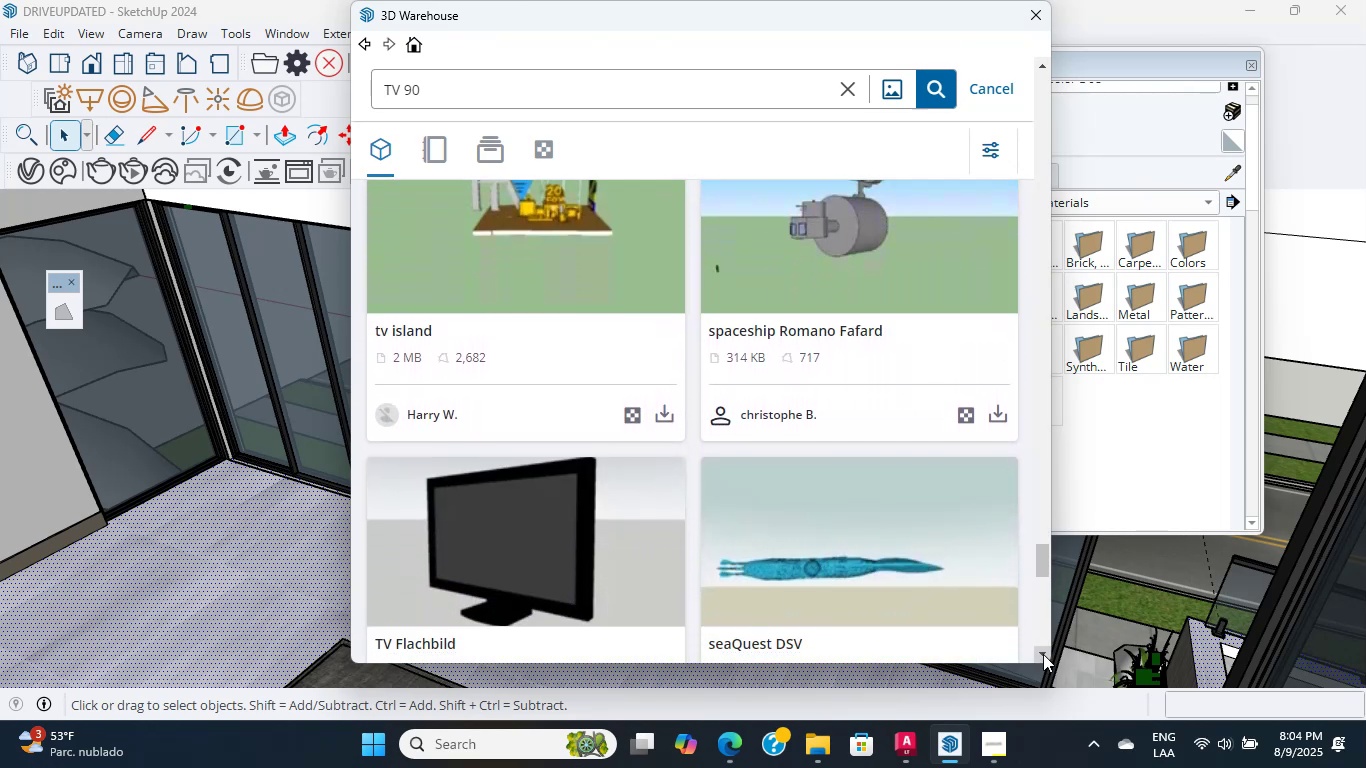 
triple_click([1043, 654])
 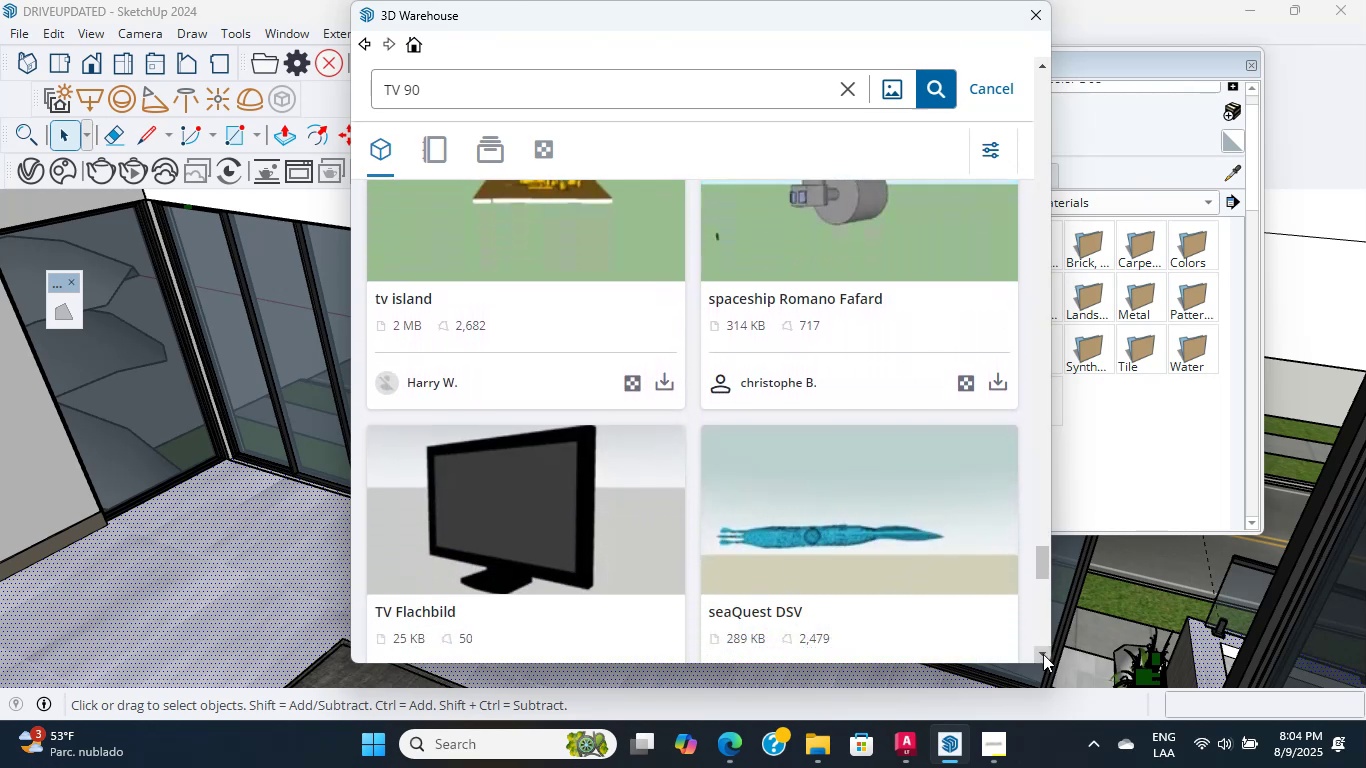 
triple_click([1043, 654])
 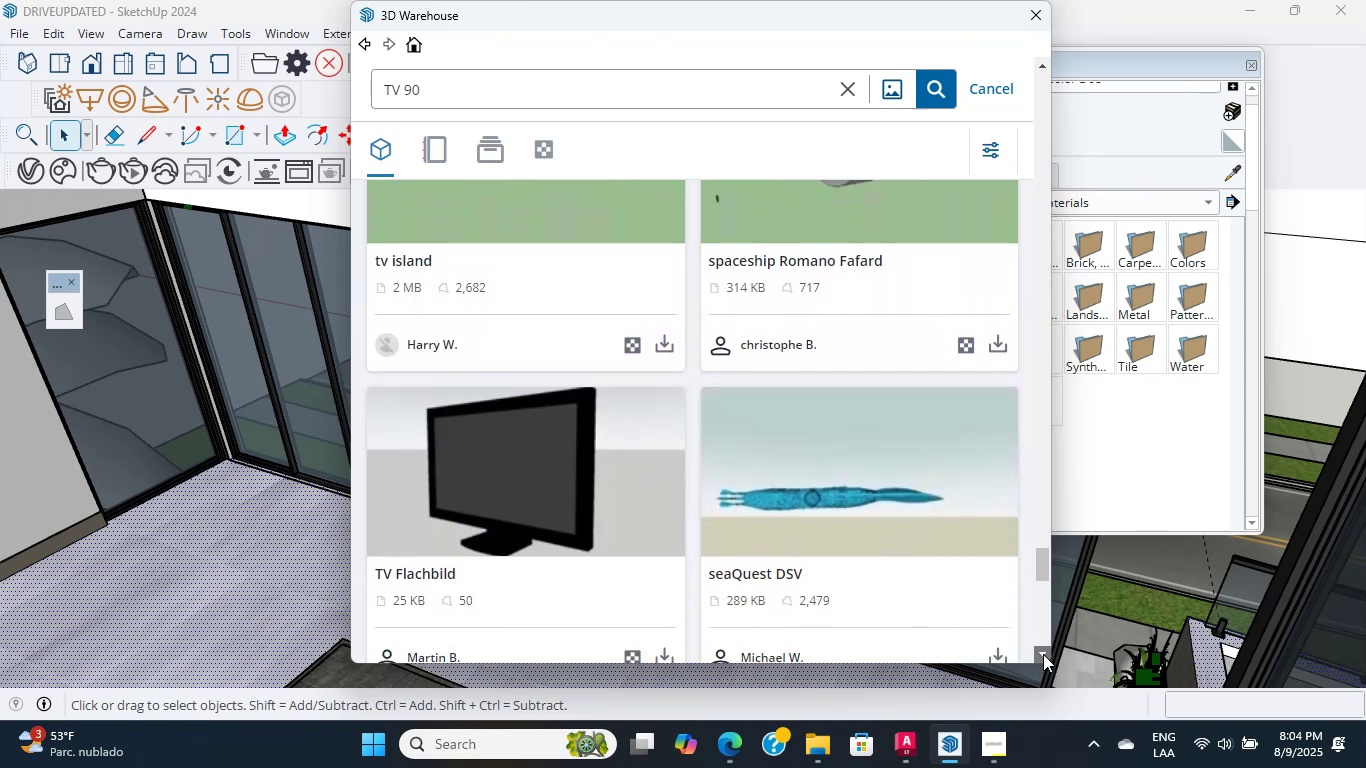 
triple_click([1043, 654])
 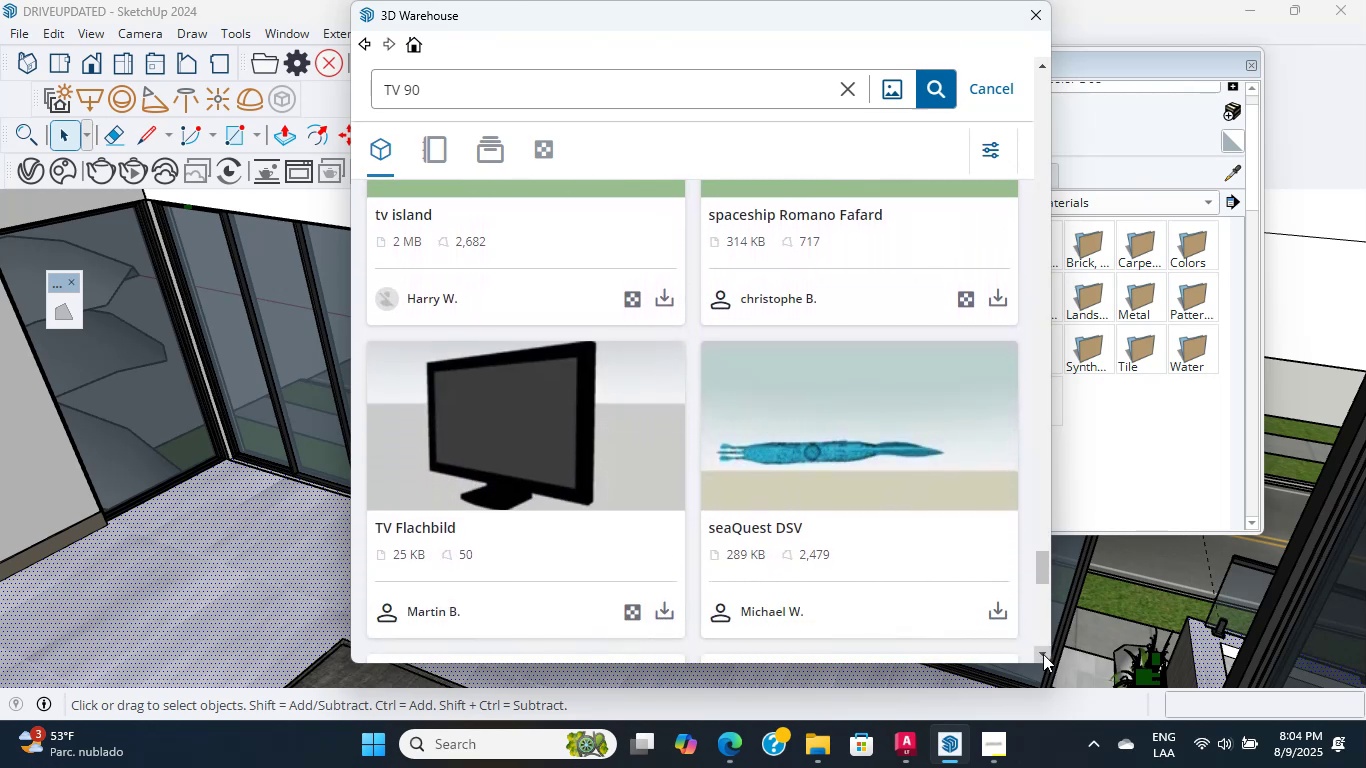 
triple_click([1043, 654])
 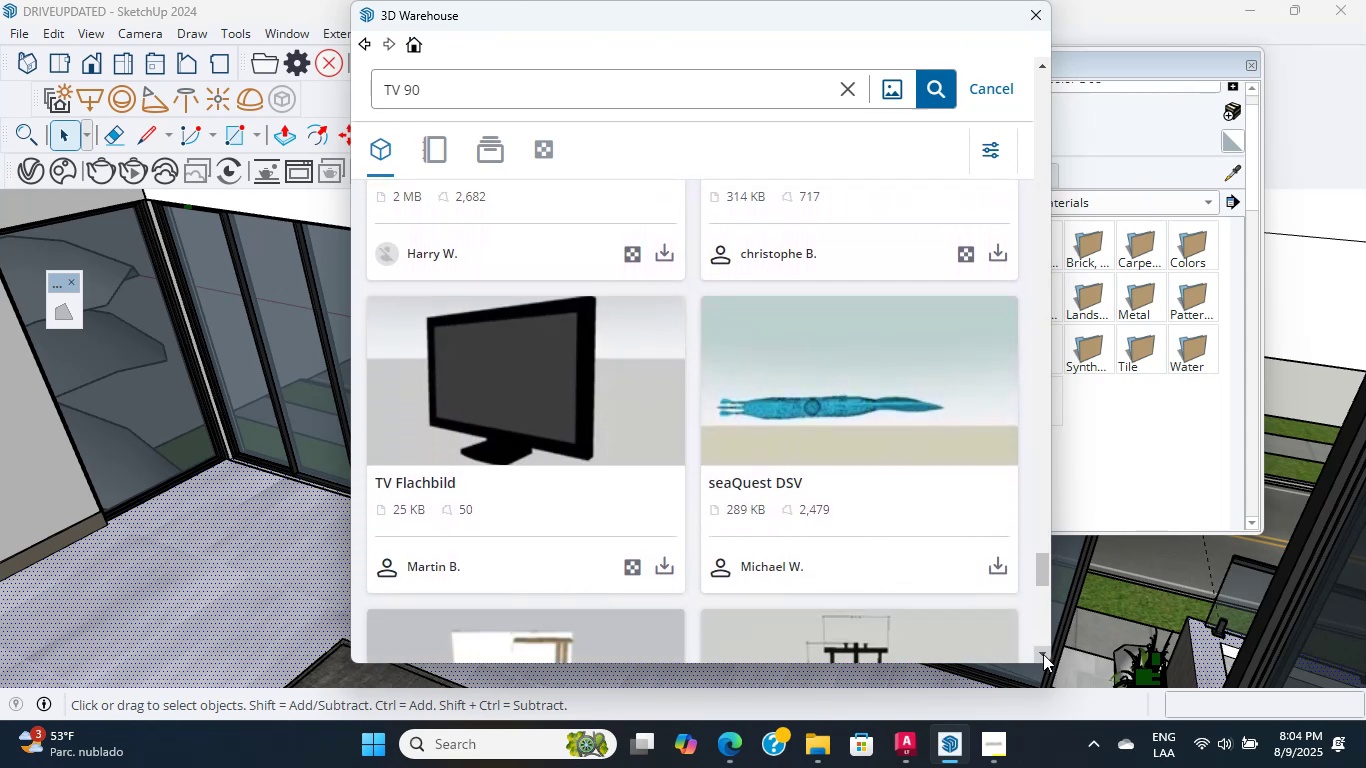 
triple_click([1043, 654])
 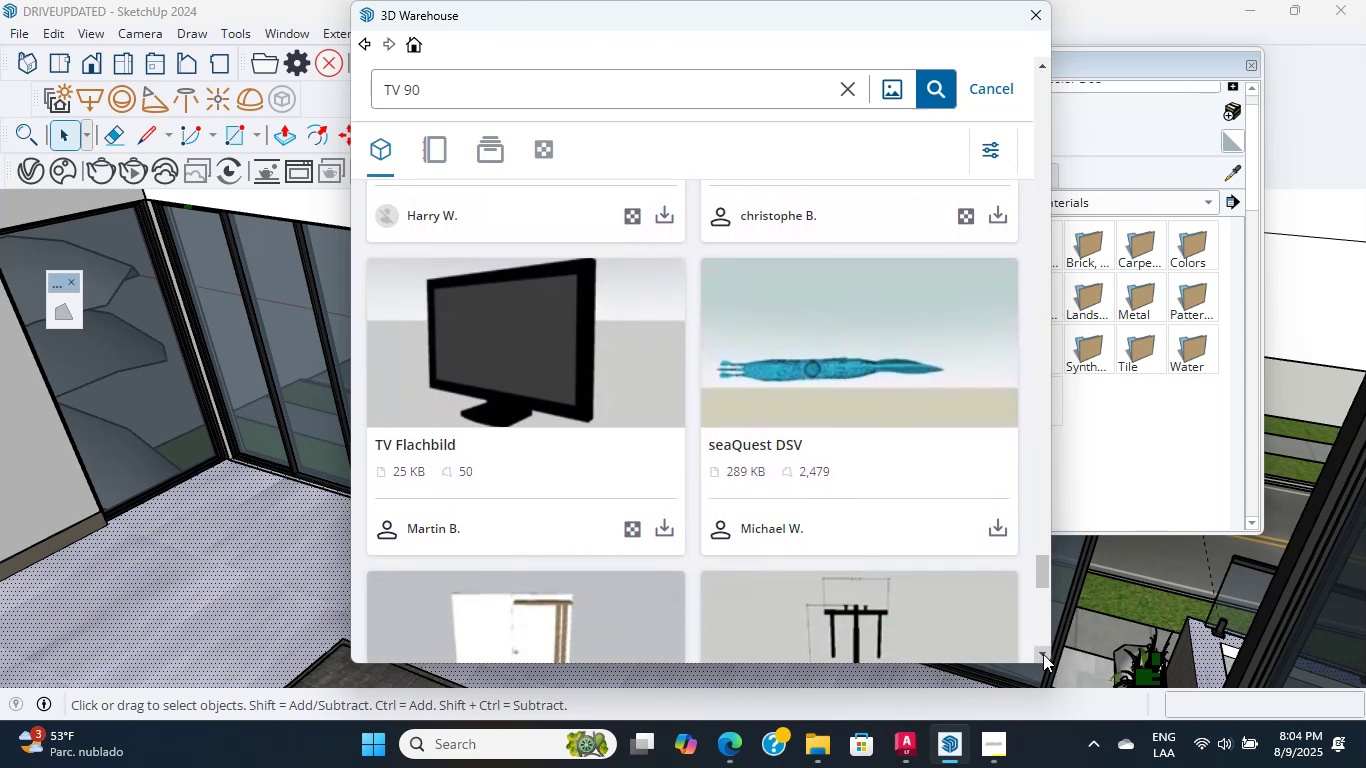 
triple_click([1043, 654])
 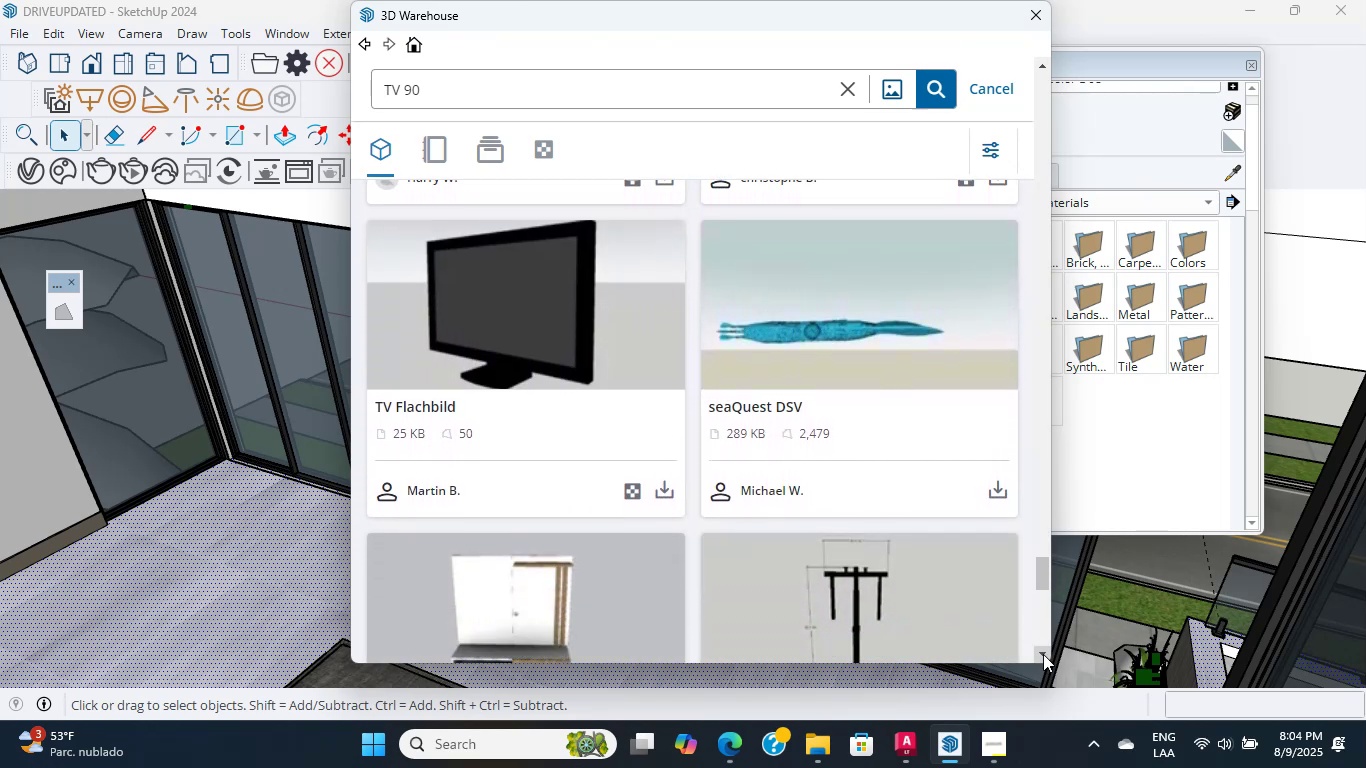 
triple_click([1043, 654])
 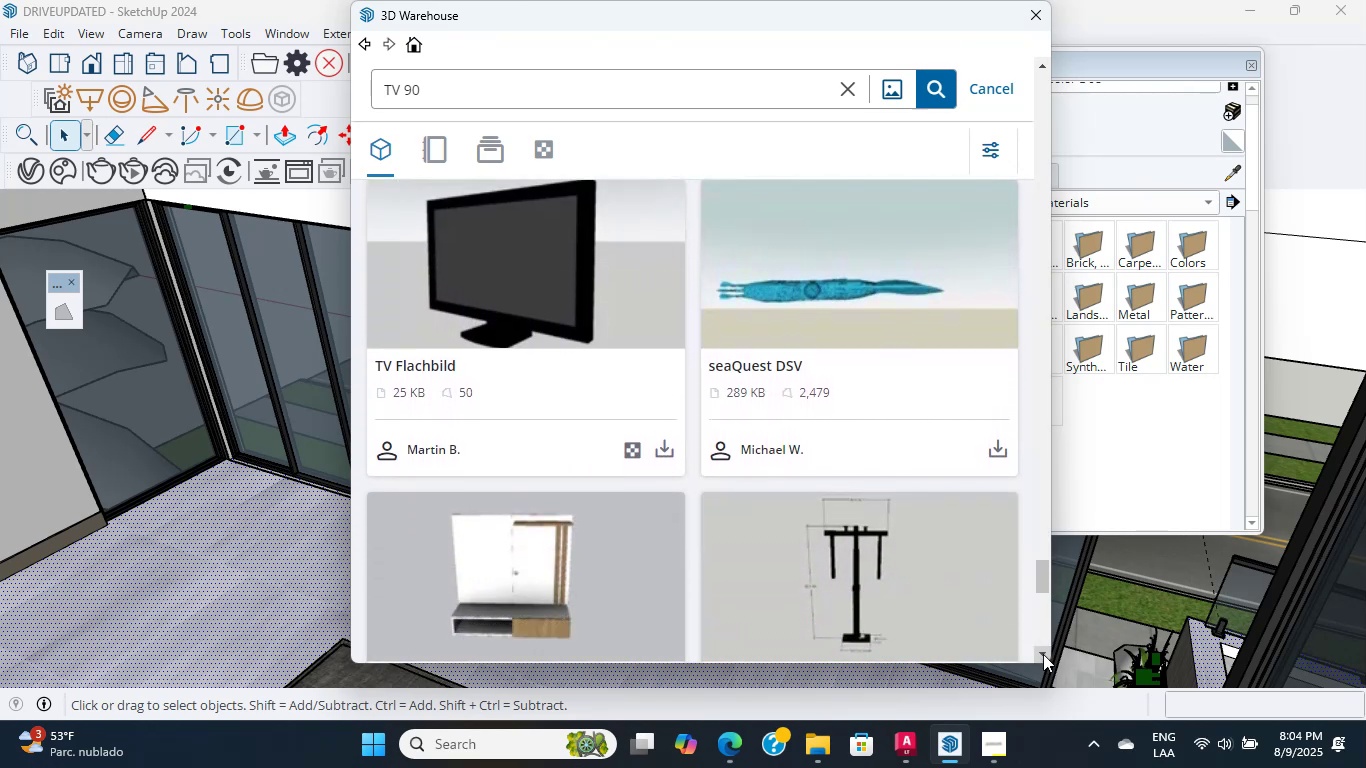 
triple_click([1043, 654])
 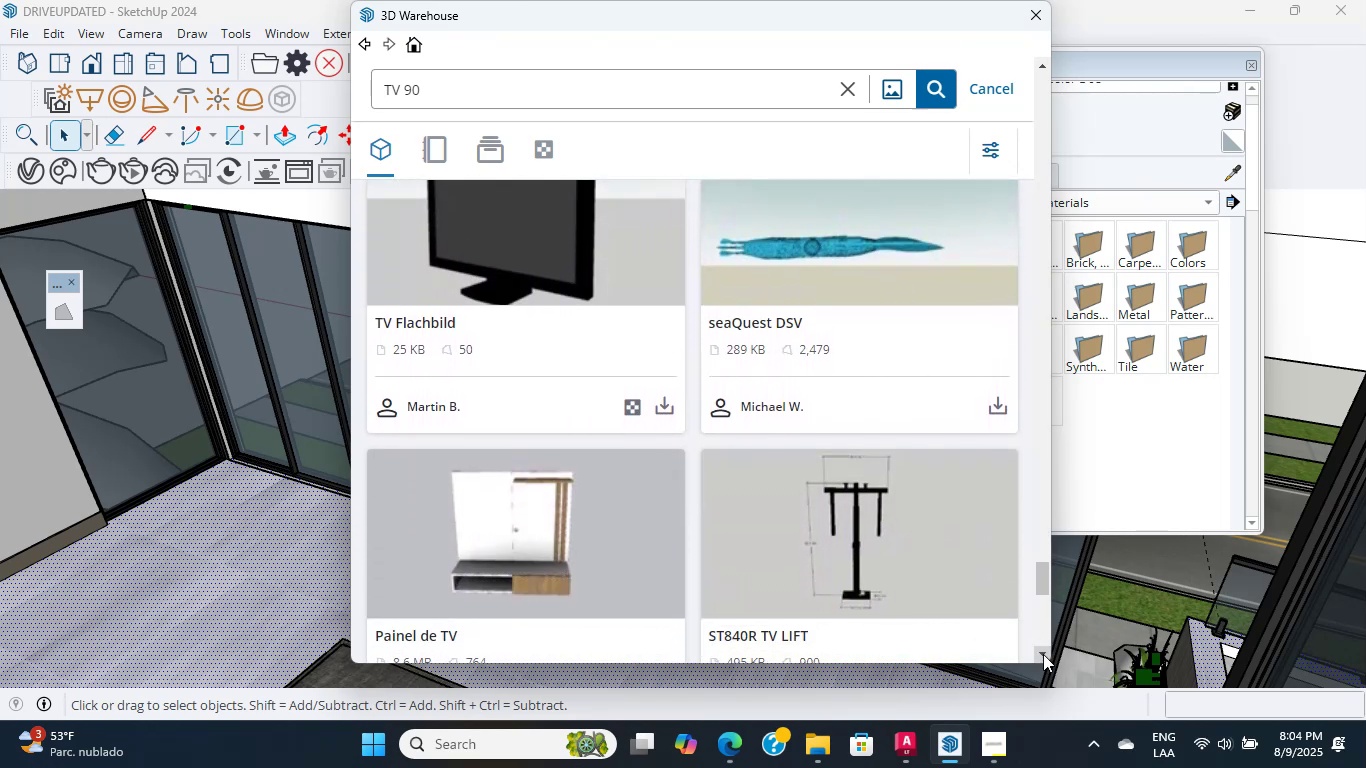 
triple_click([1043, 654])
 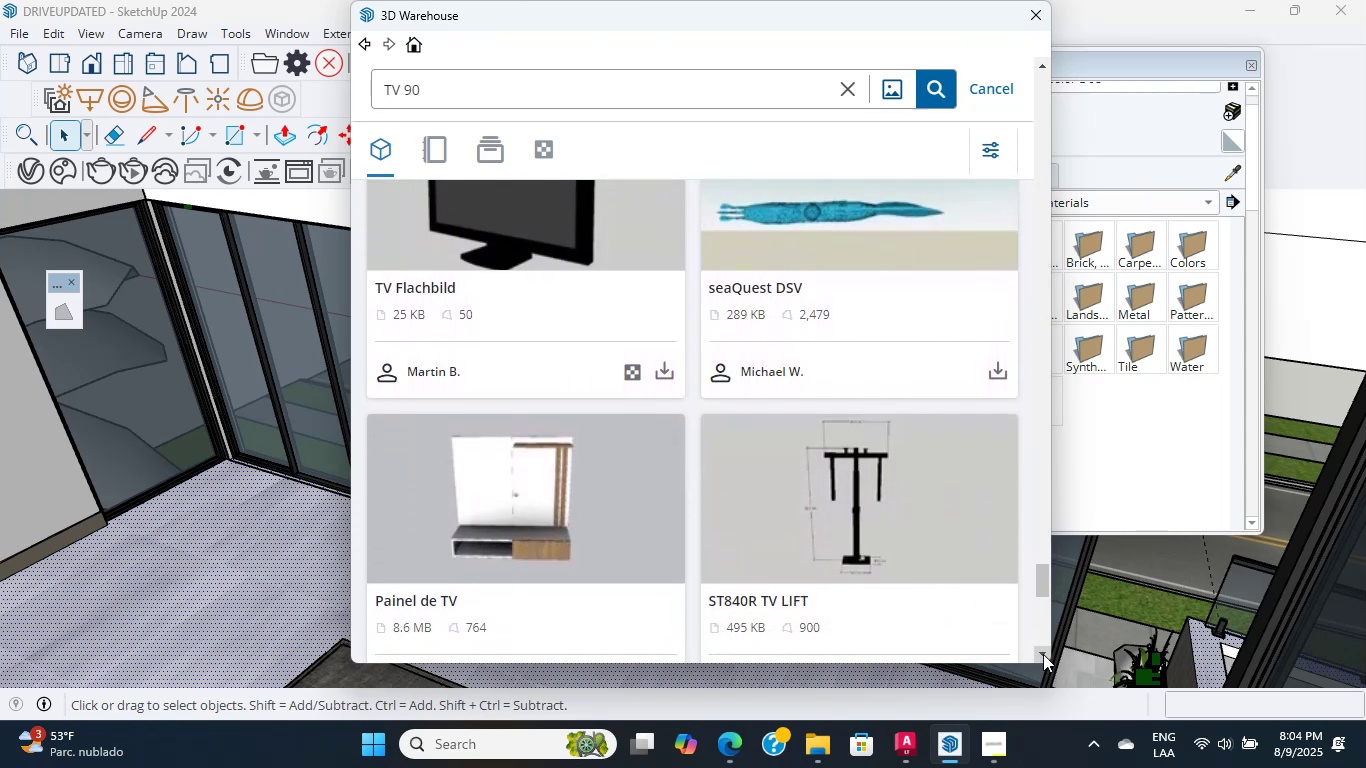 
triple_click([1043, 654])
 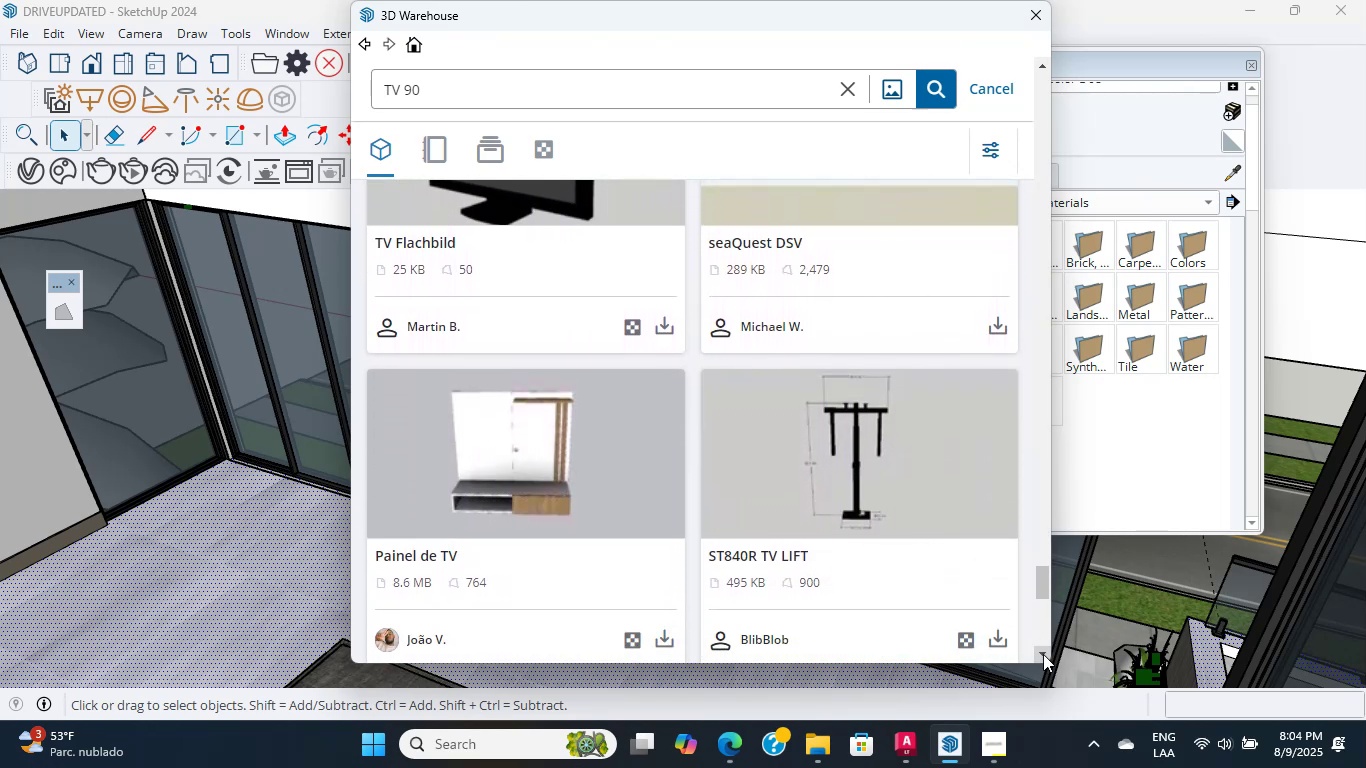 
triple_click([1043, 654])
 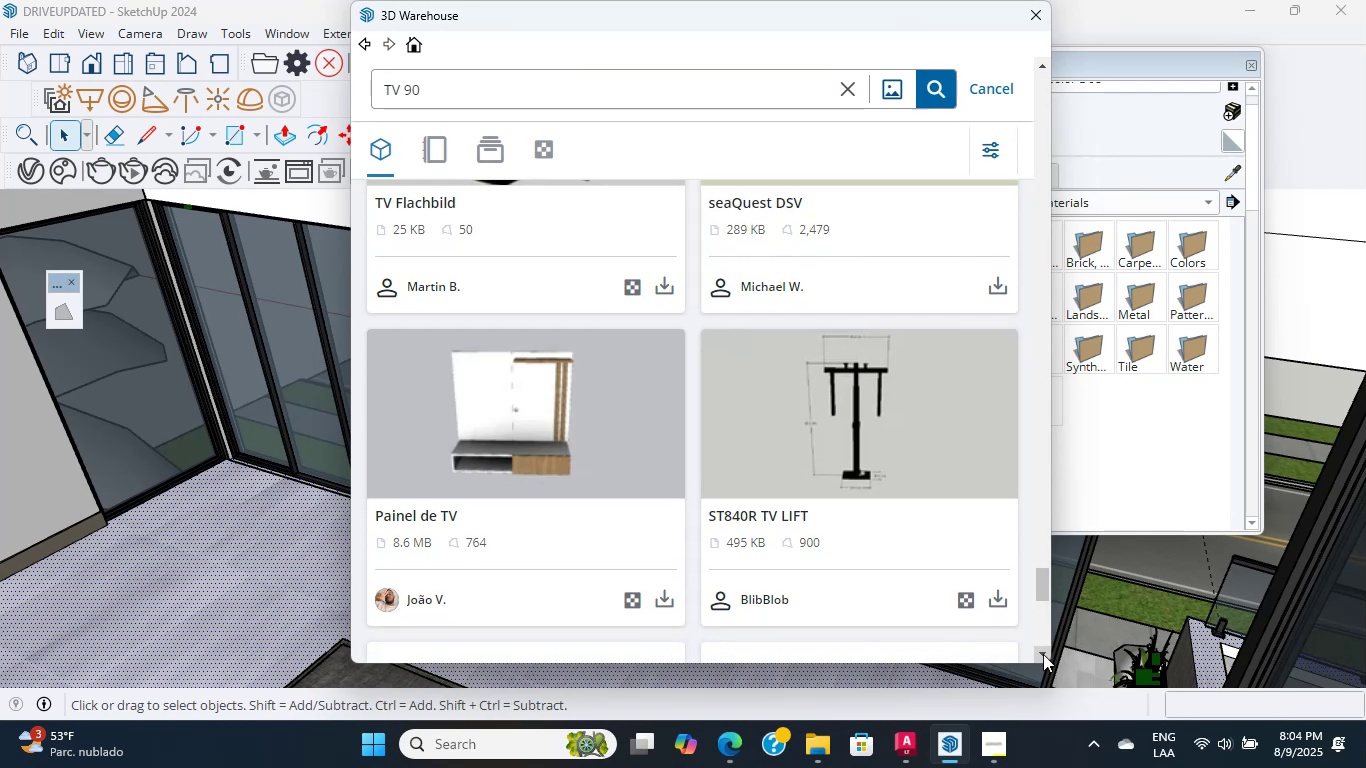 
triple_click([1043, 654])
 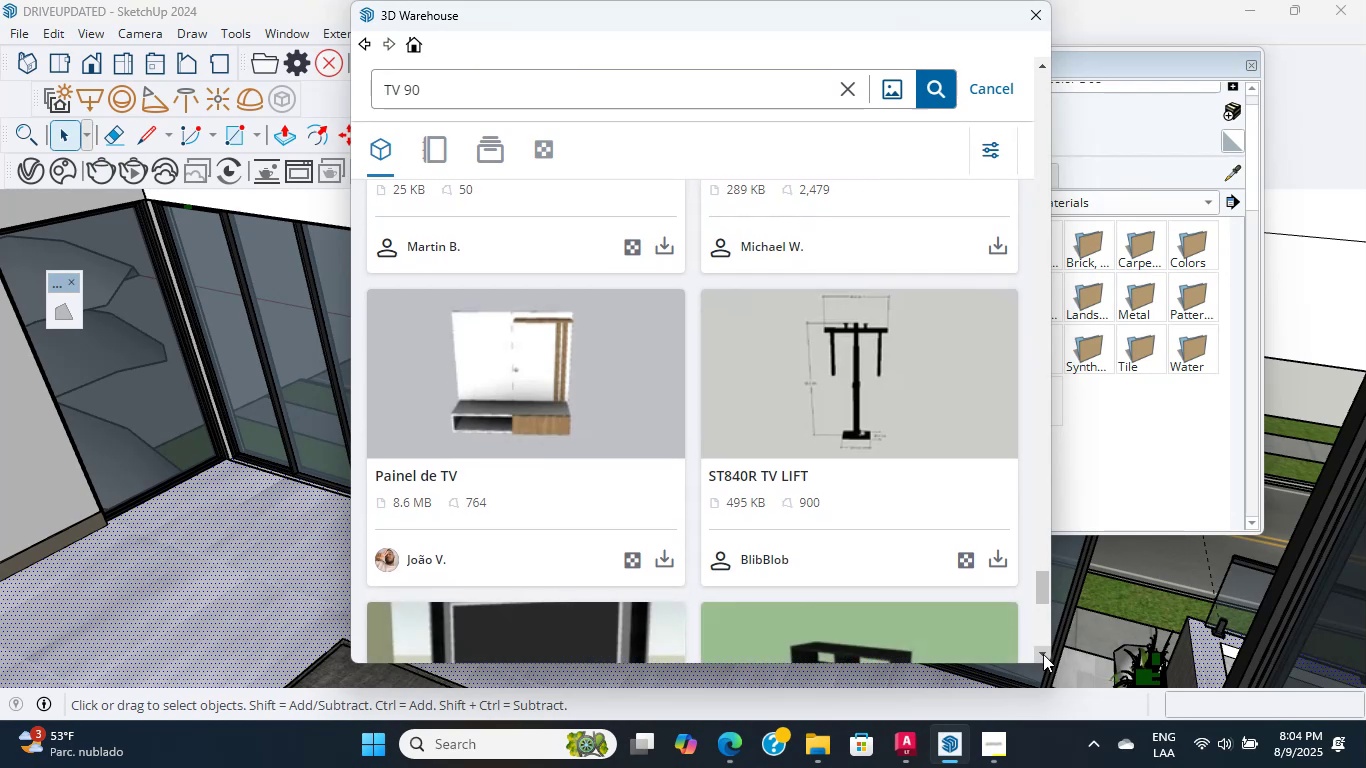 
double_click([1043, 654])
 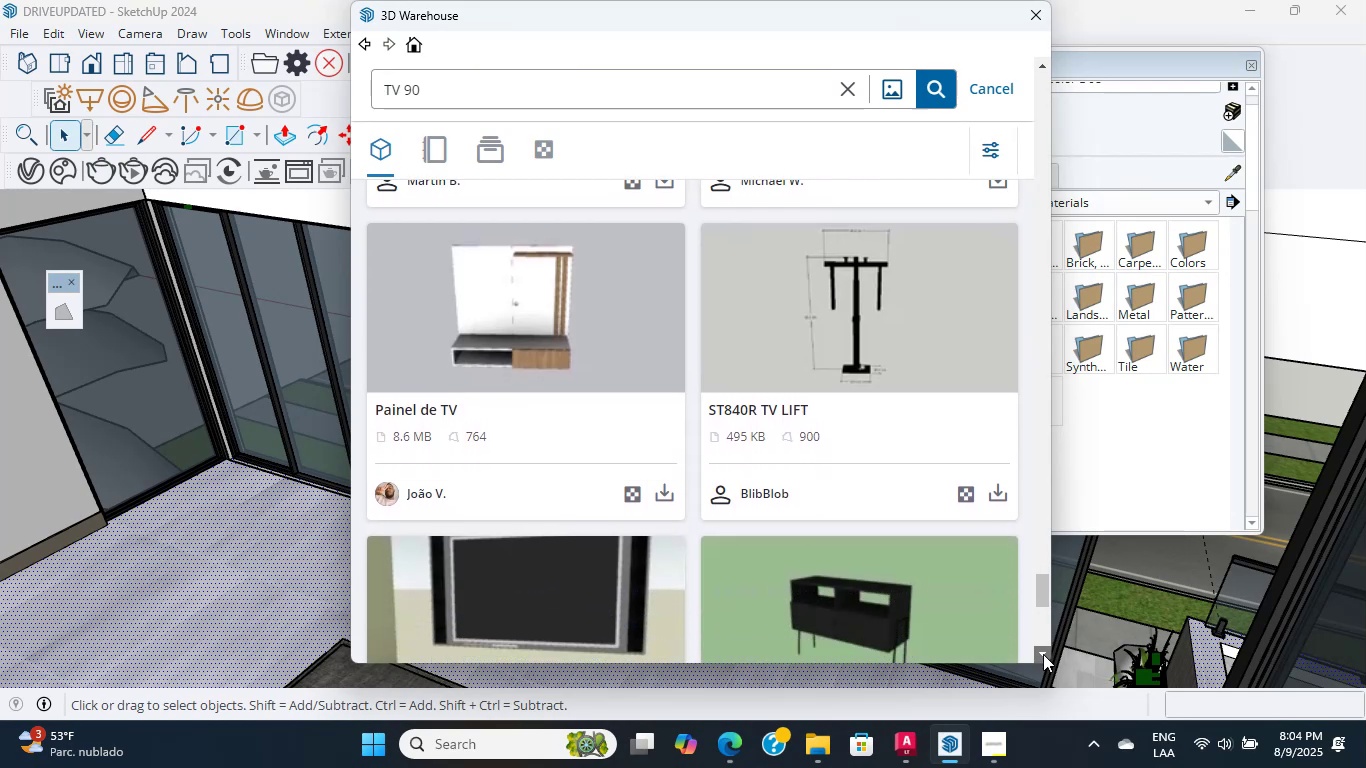 
triple_click([1043, 654])
 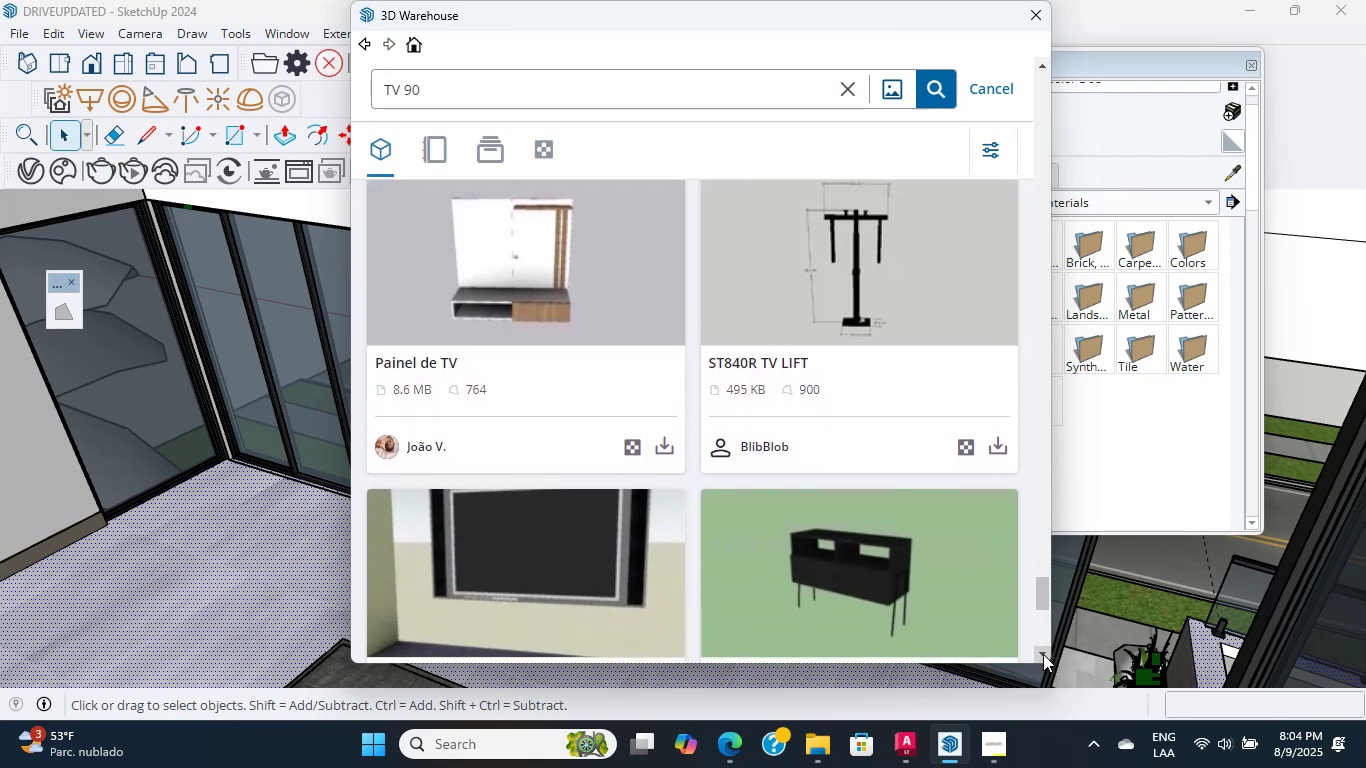 
triple_click([1043, 654])
 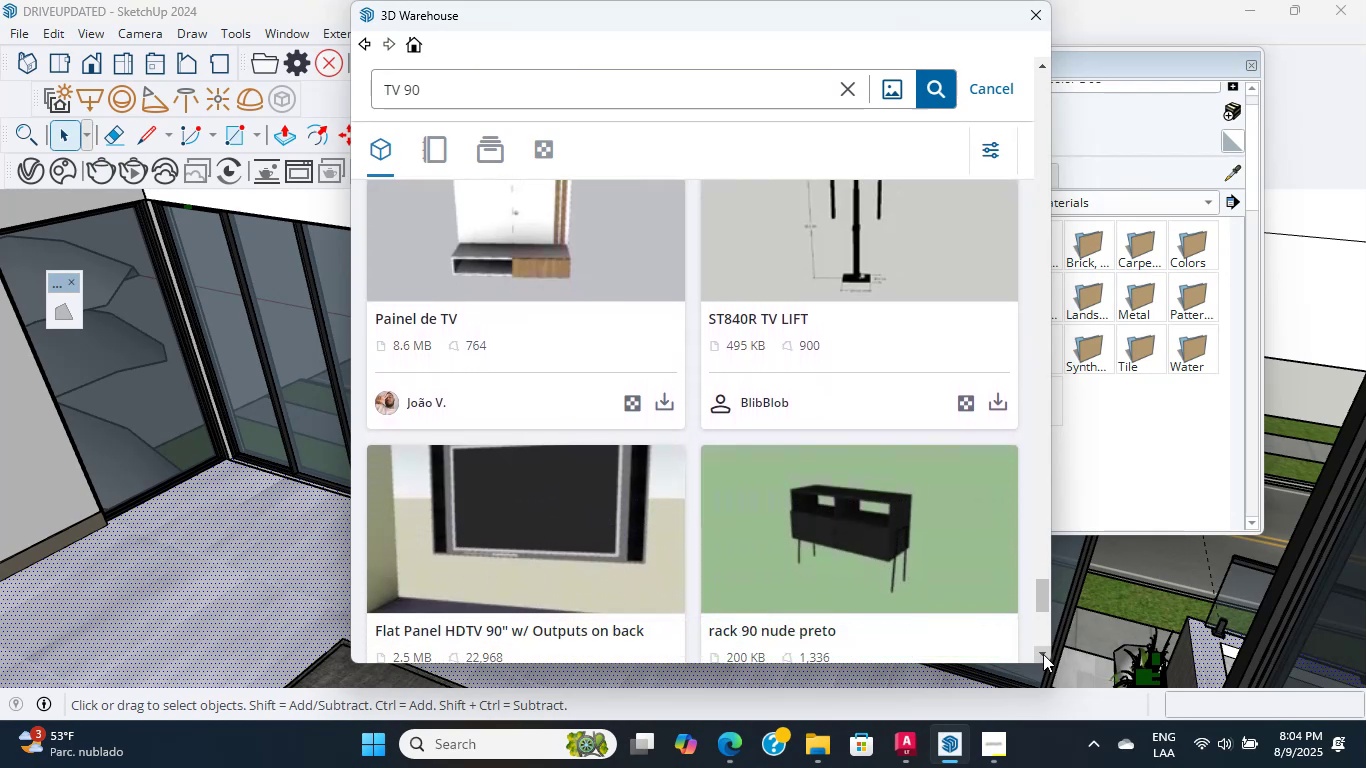 
triple_click([1043, 654])
 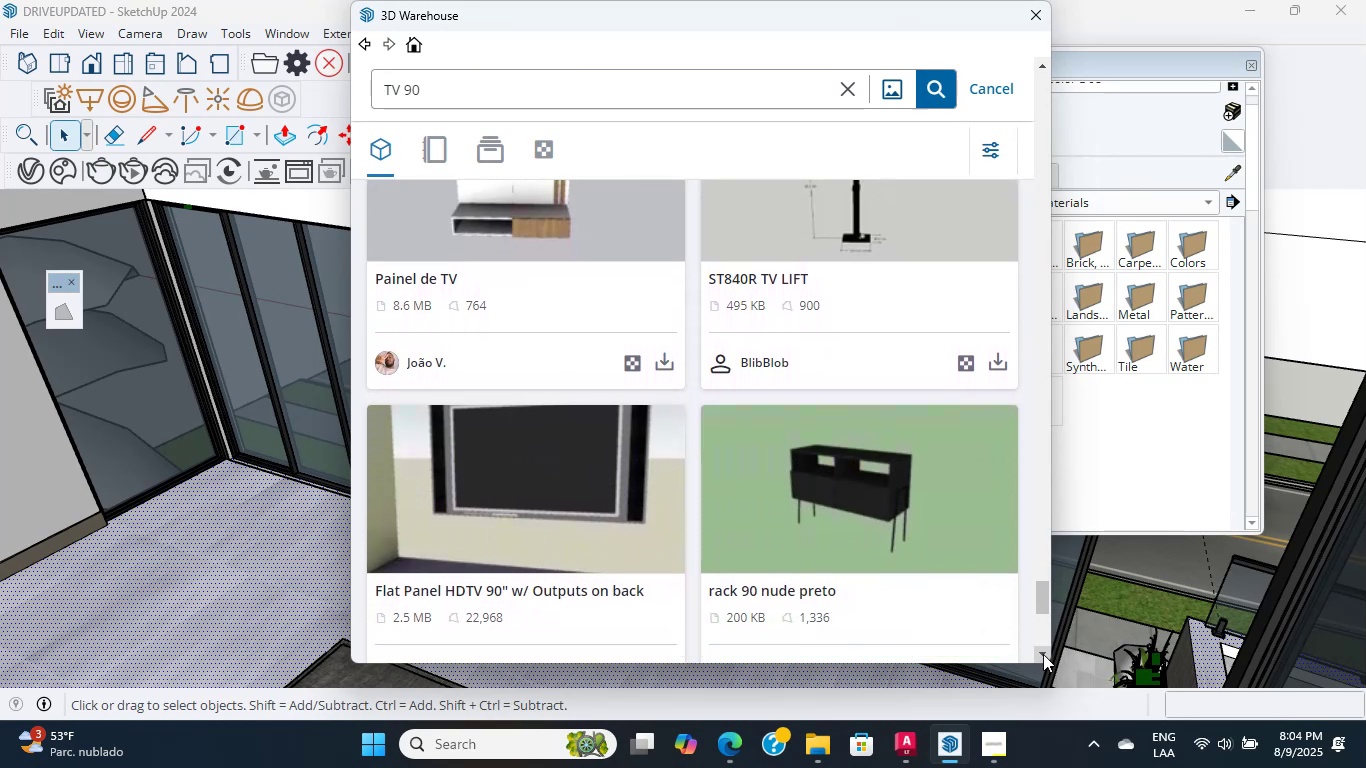 
triple_click([1043, 654])
 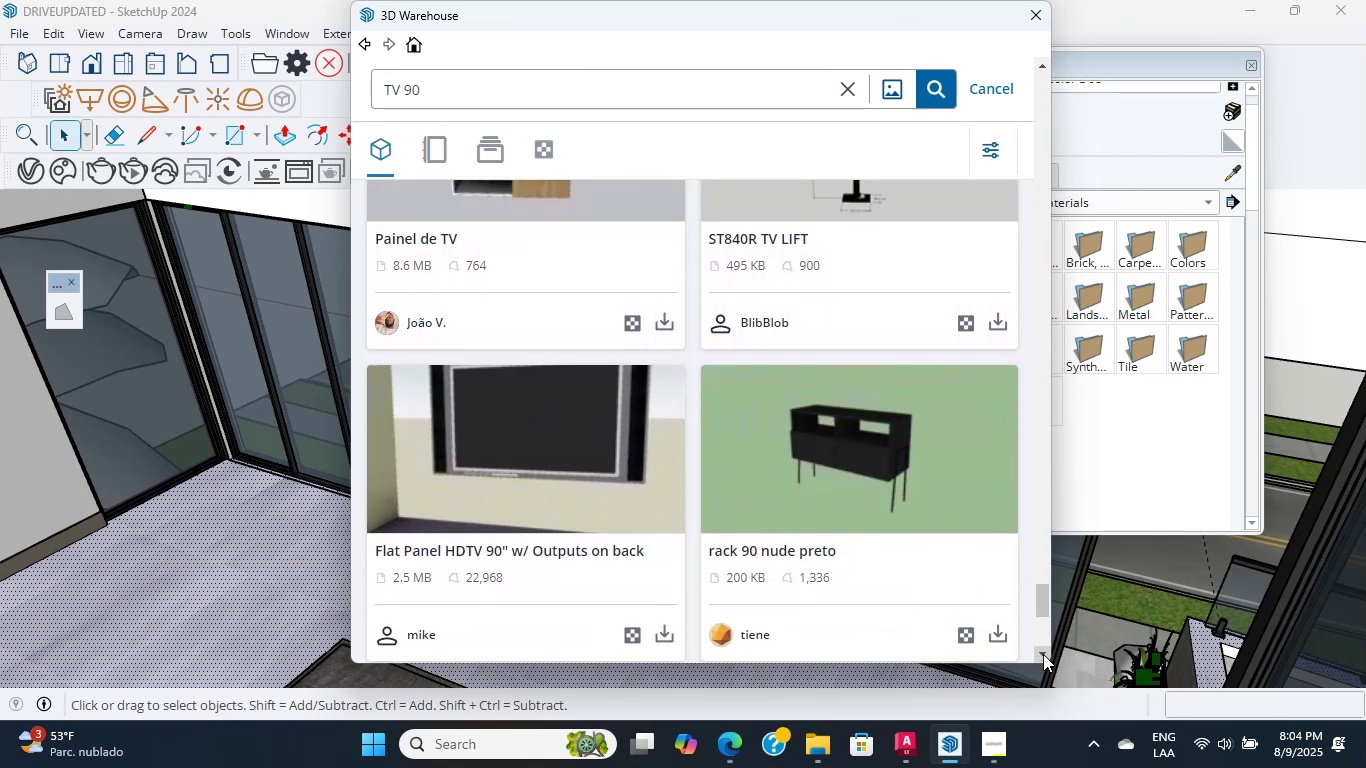 
triple_click([1043, 654])
 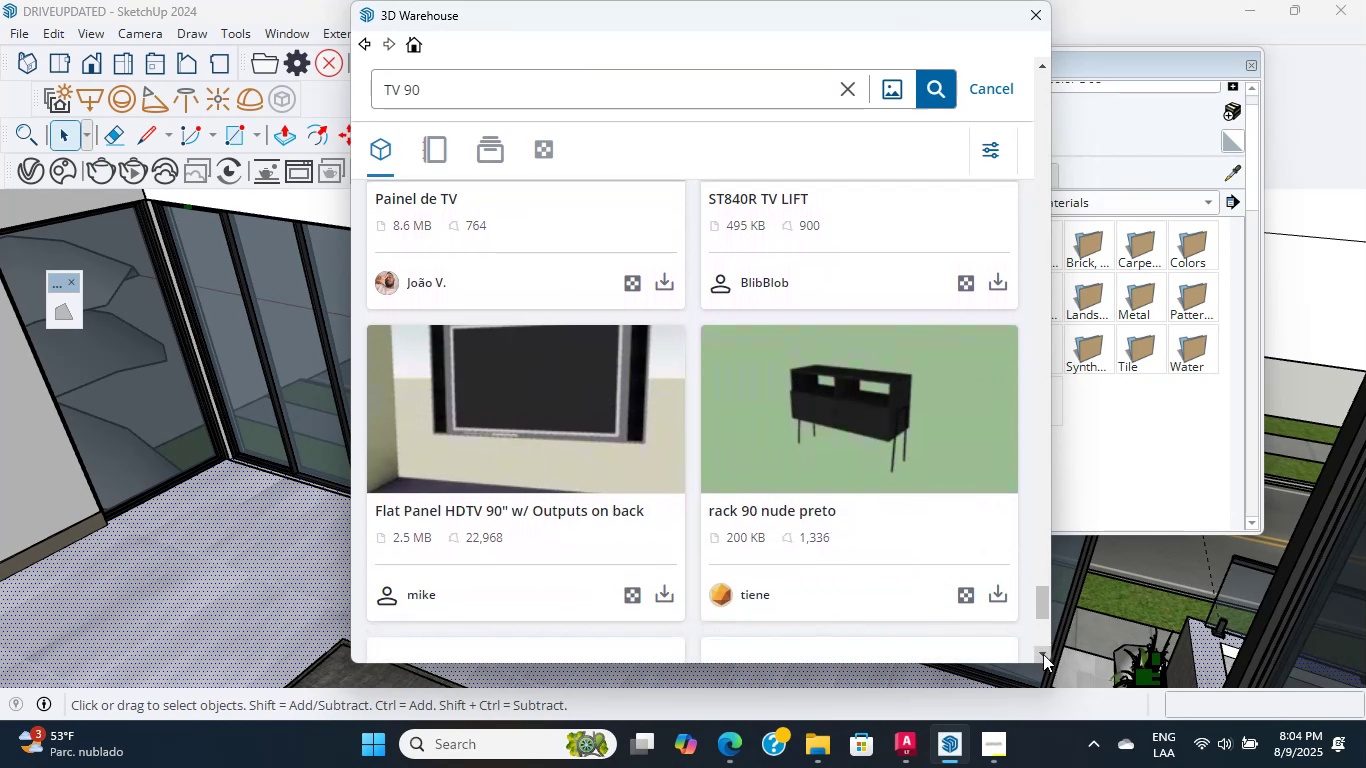 
triple_click([1043, 654])
 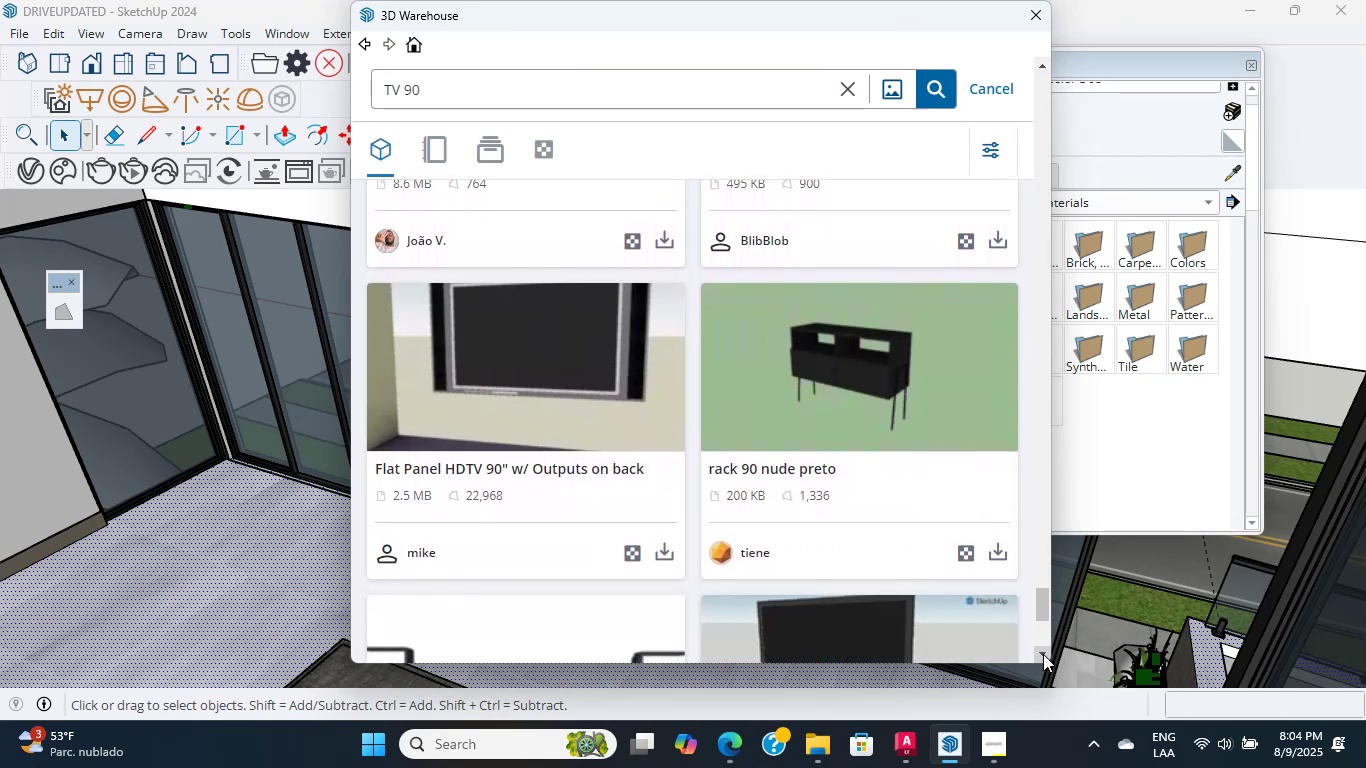 
triple_click([1043, 654])
 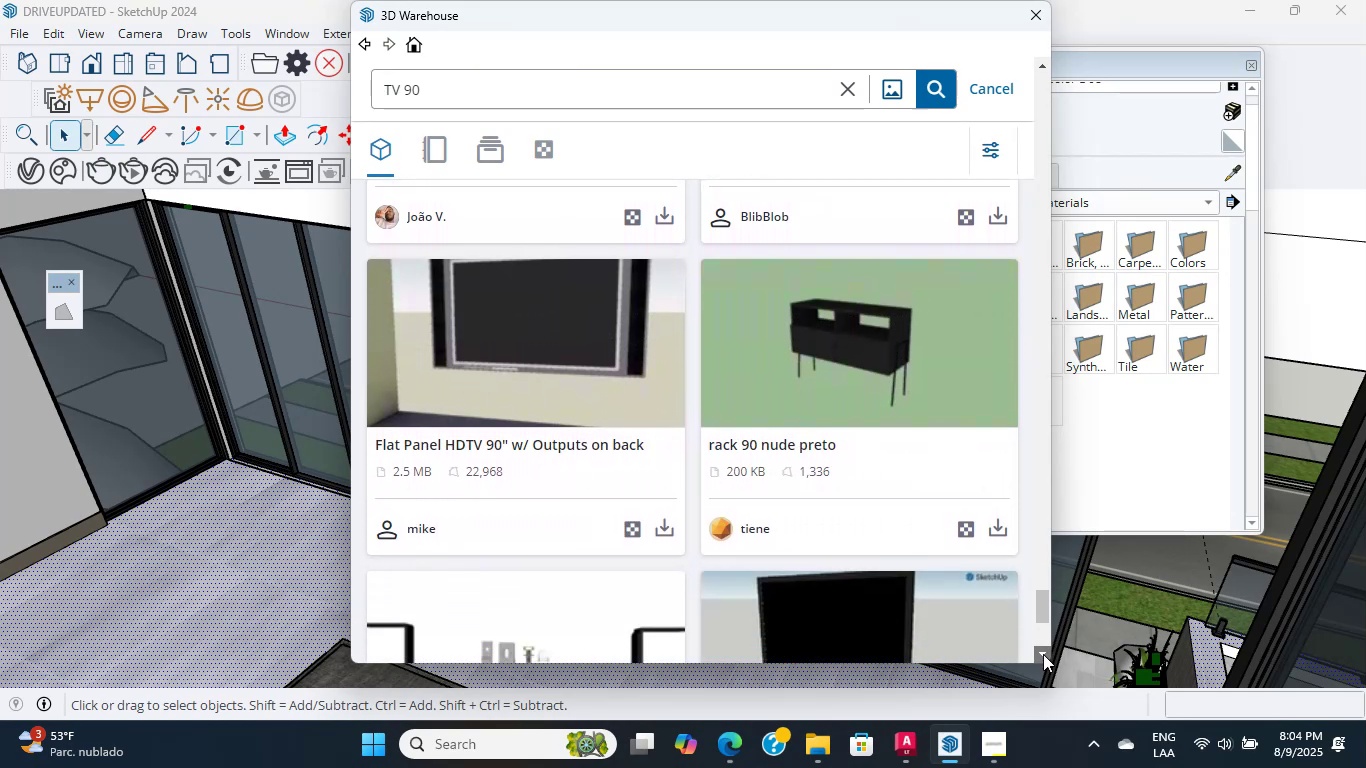 
triple_click([1043, 654])
 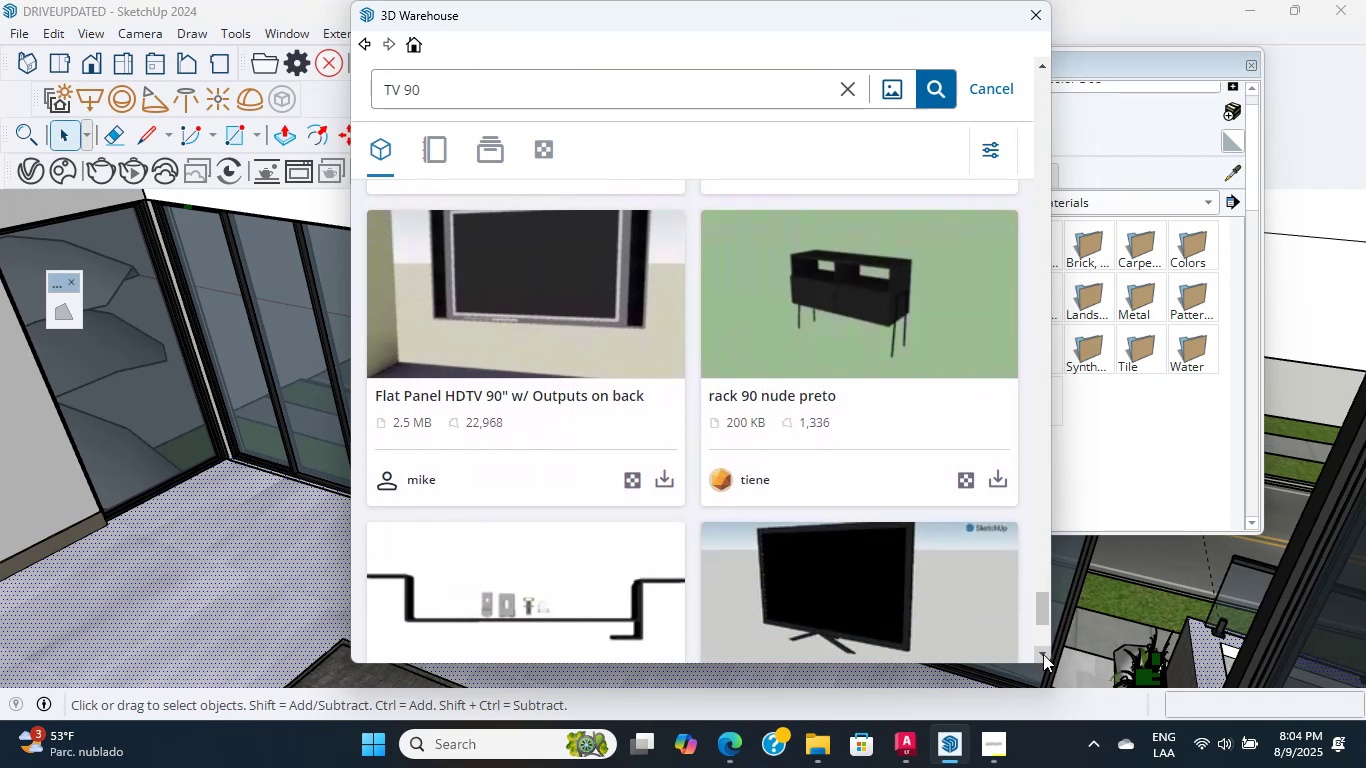 
triple_click([1043, 654])
 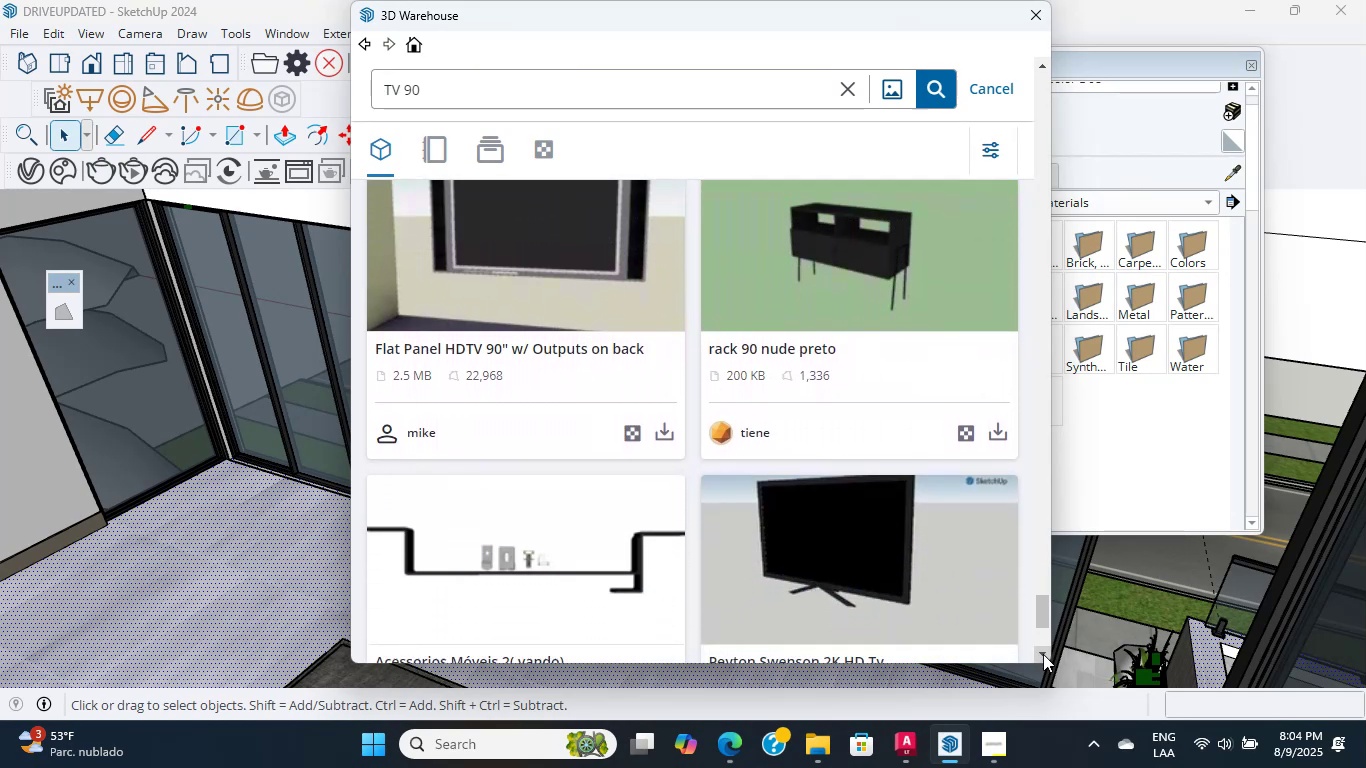 
triple_click([1043, 654])
 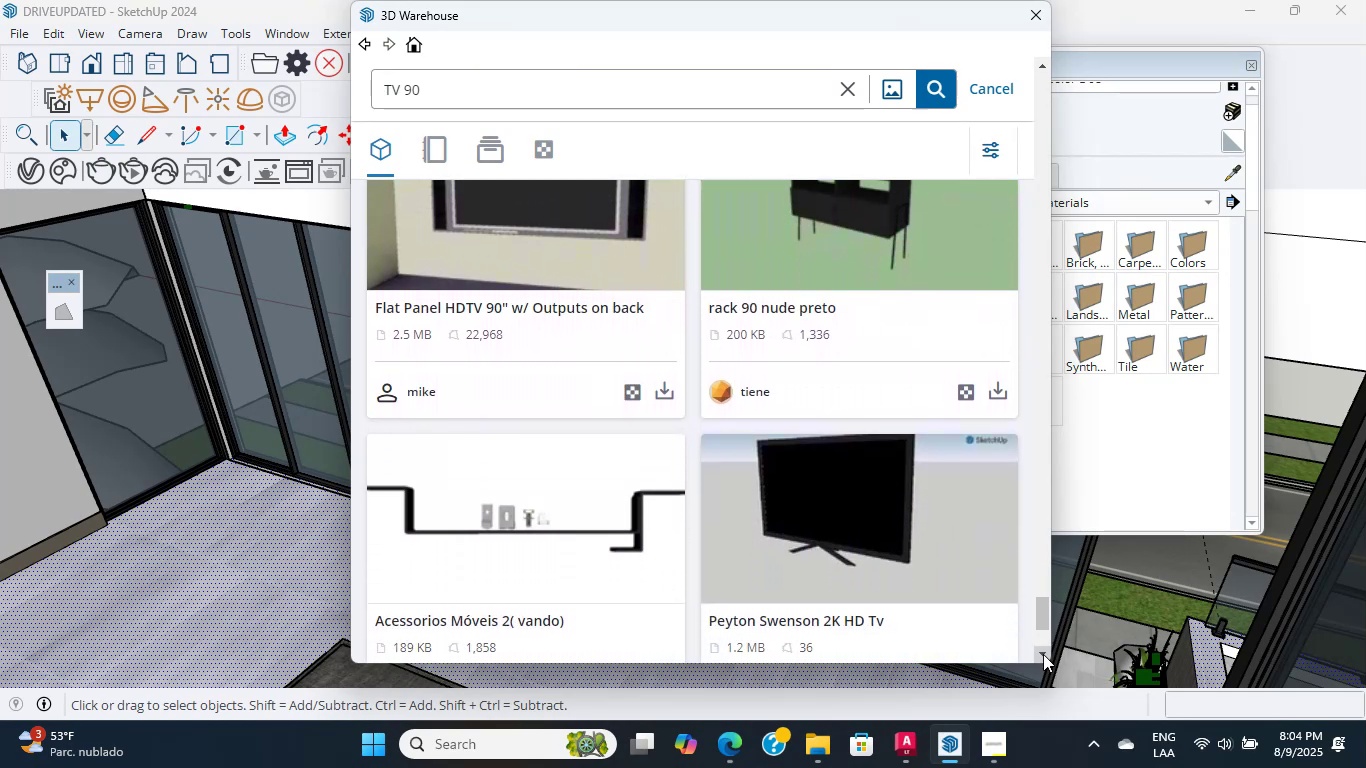 
triple_click([1043, 654])
 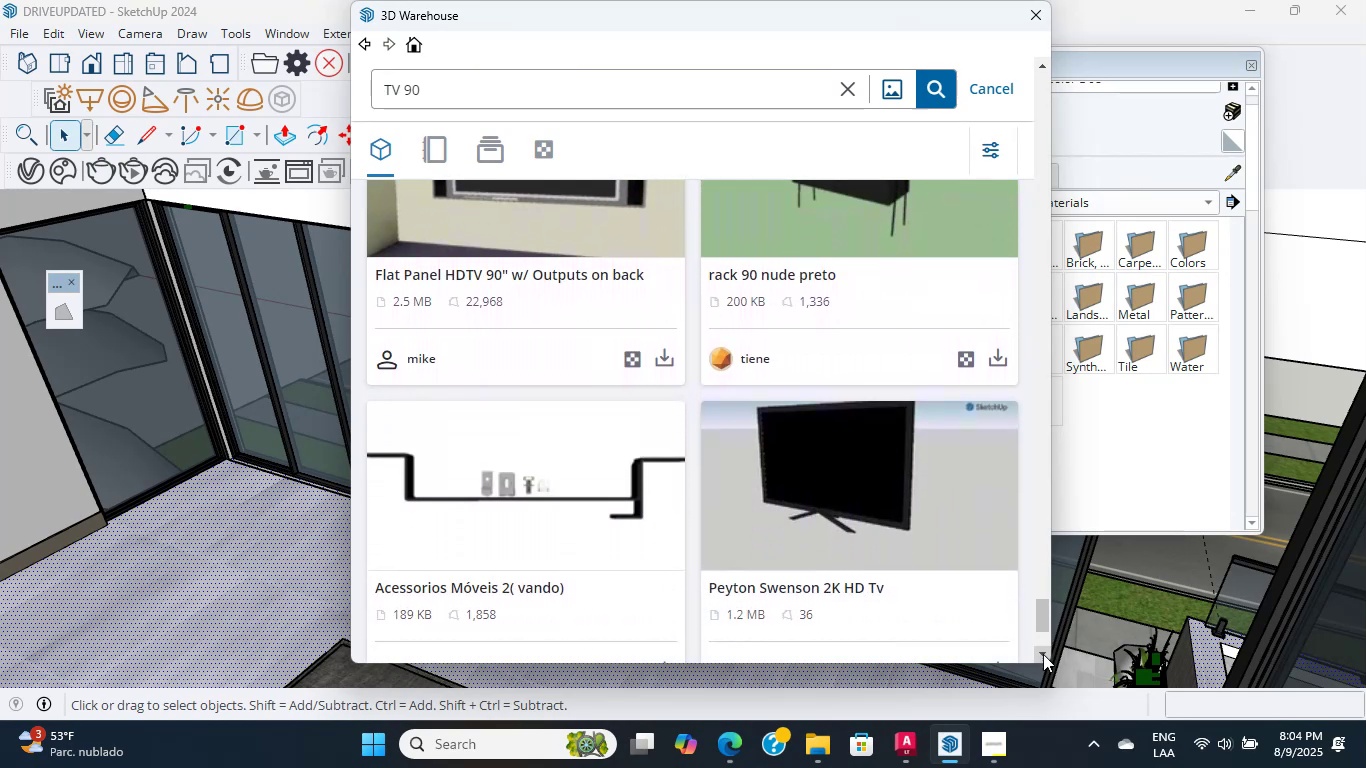 
triple_click([1043, 654])
 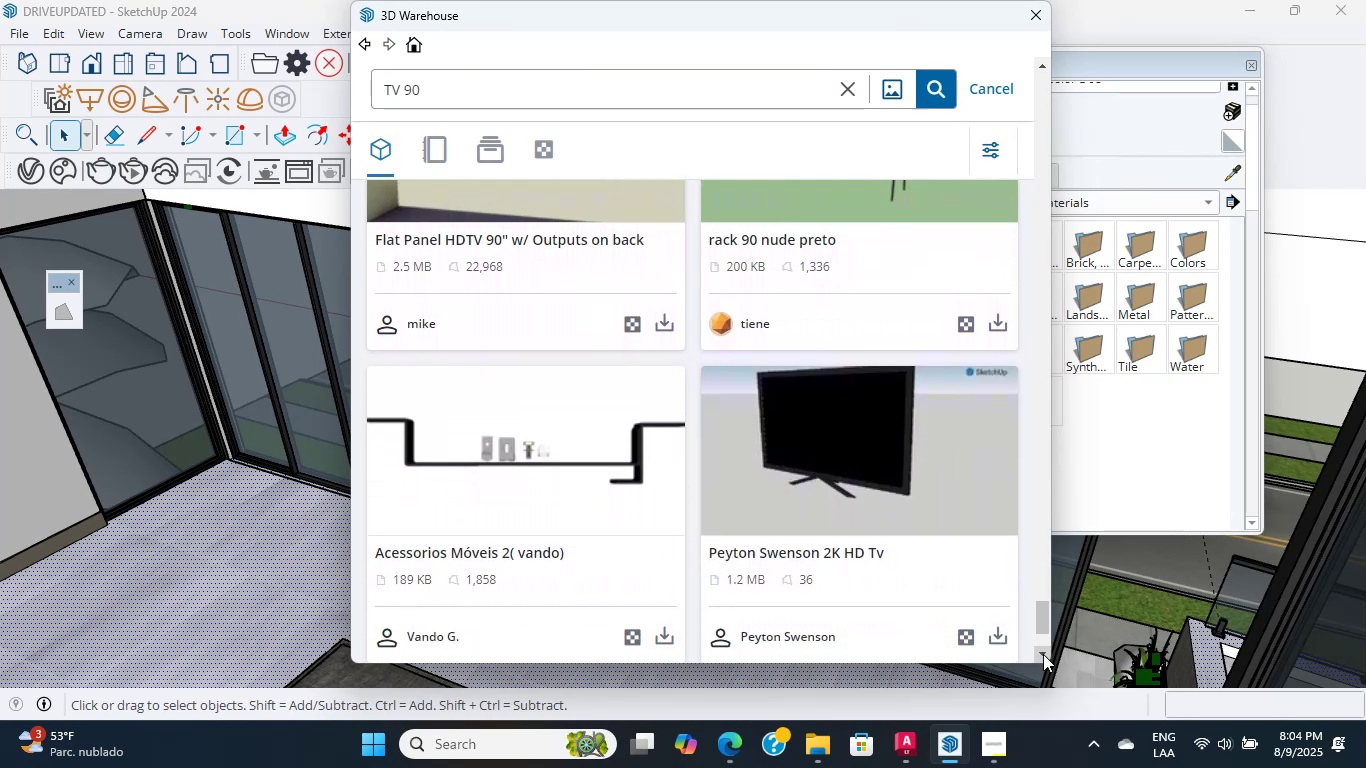 
triple_click([1043, 654])
 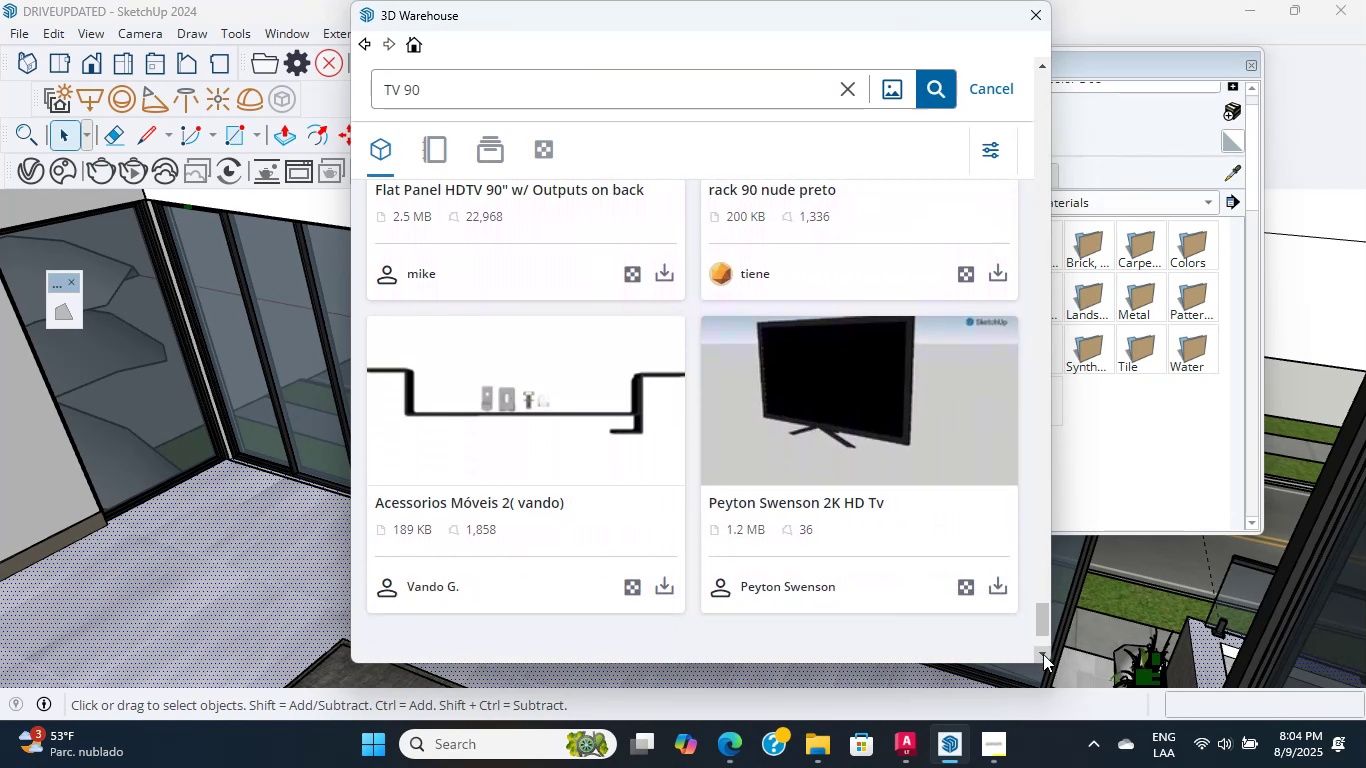 
triple_click([1043, 654])
 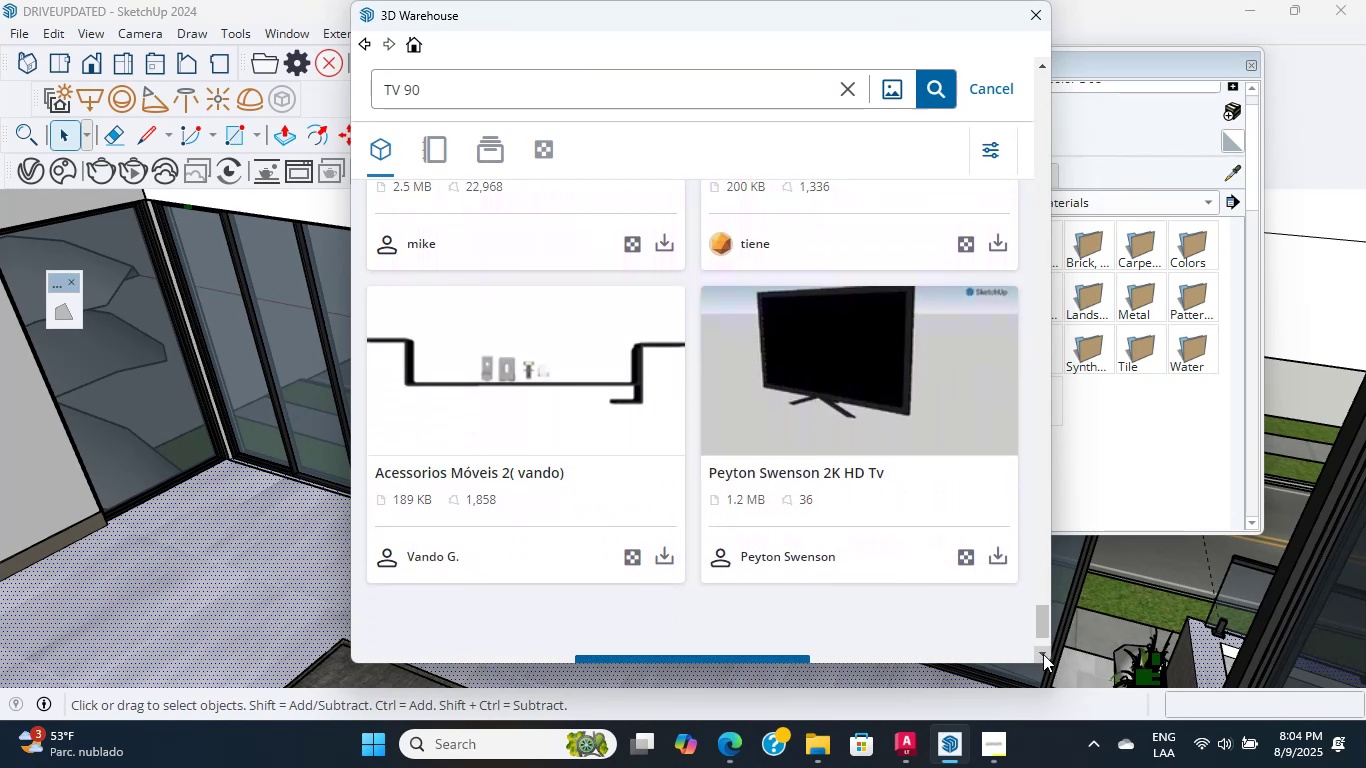 
triple_click([1043, 654])
 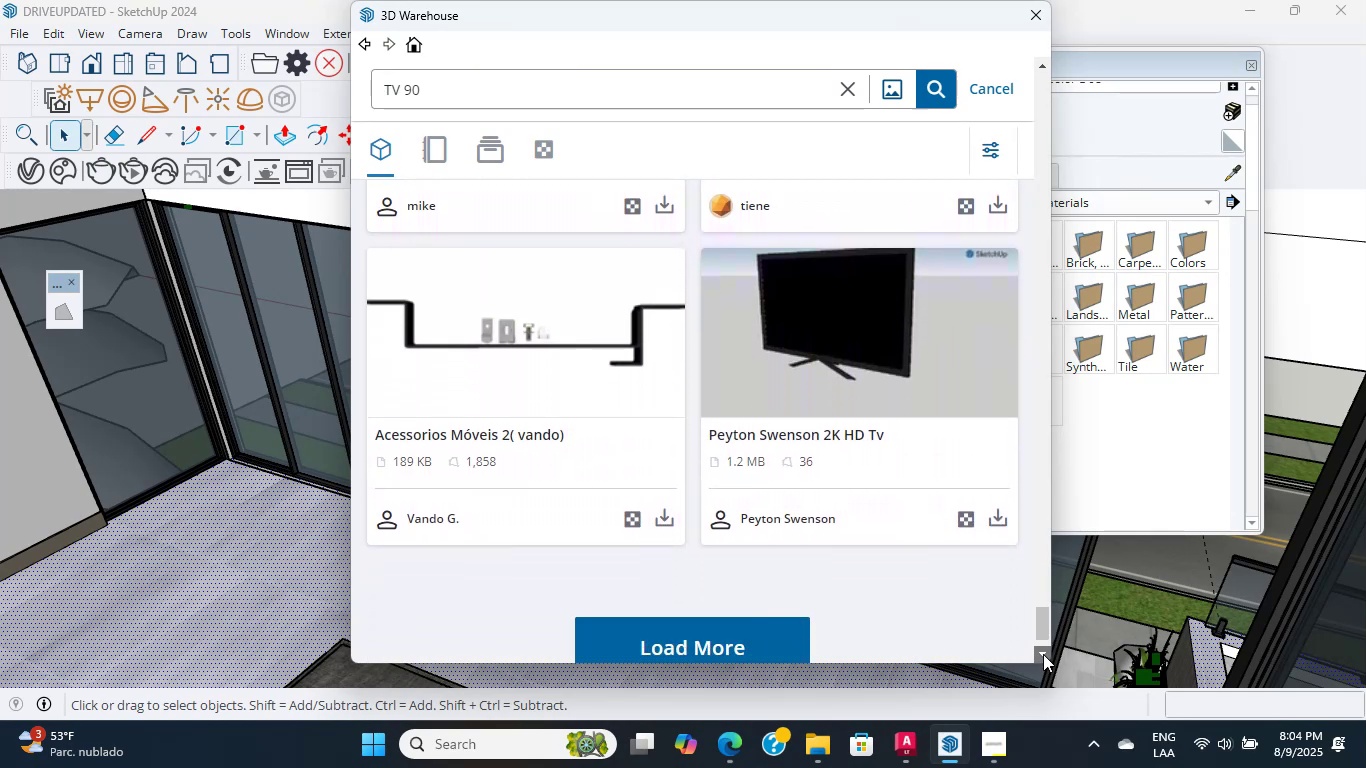 
triple_click([1043, 654])
 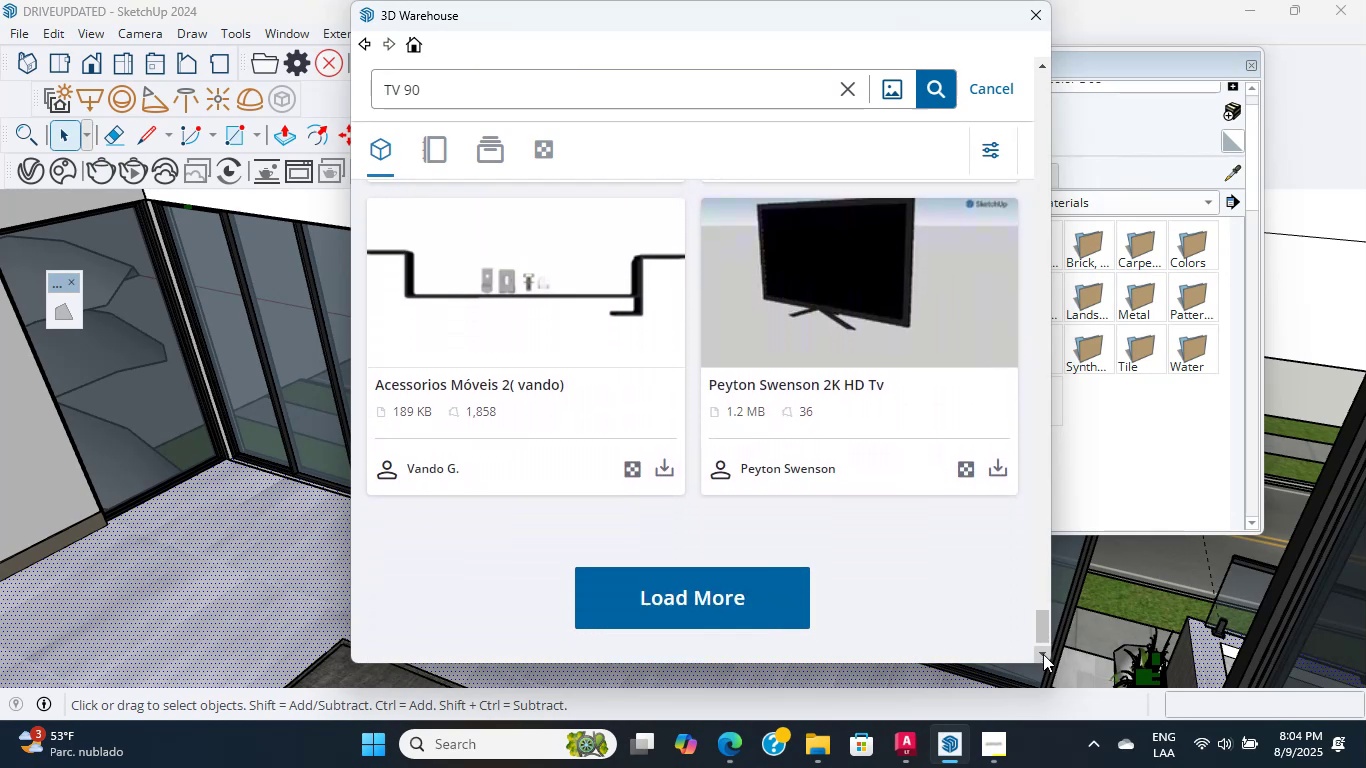 
triple_click([1043, 654])
 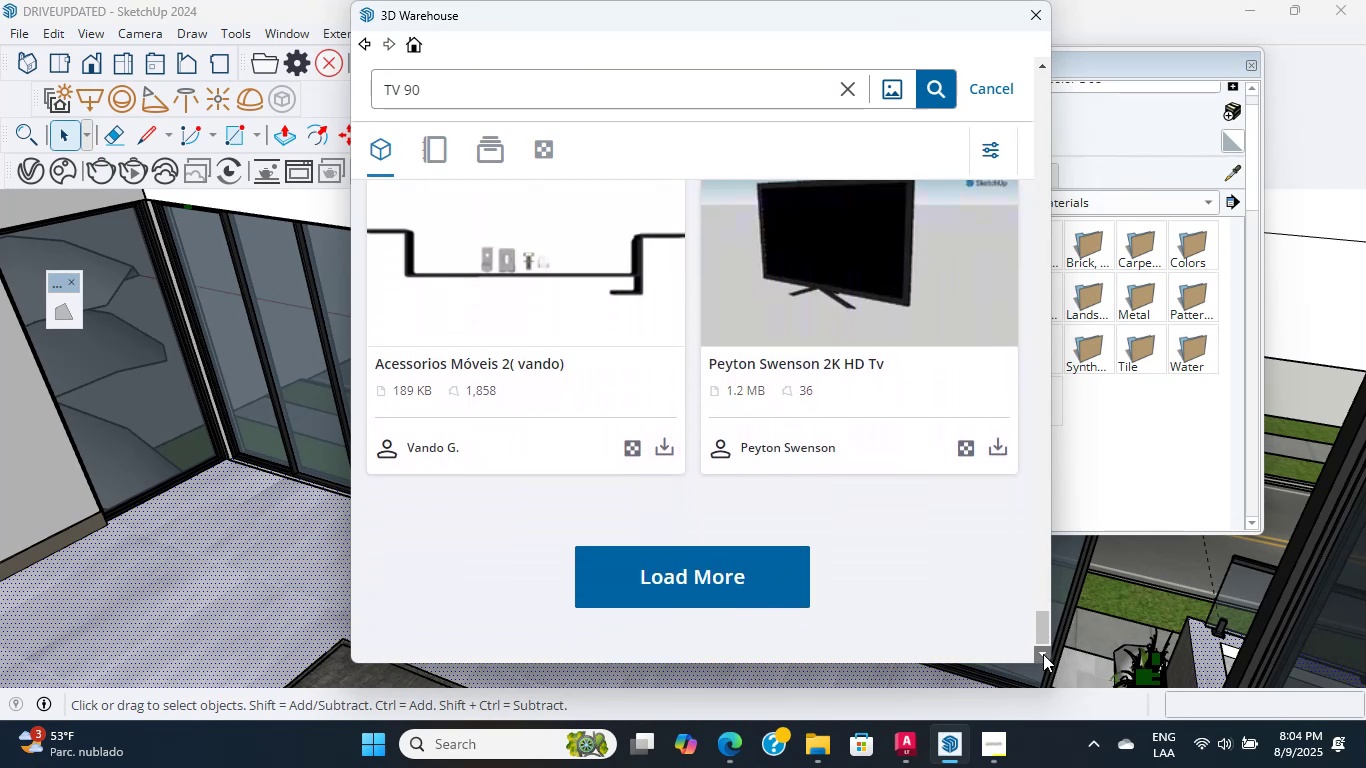 
triple_click([1043, 654])
 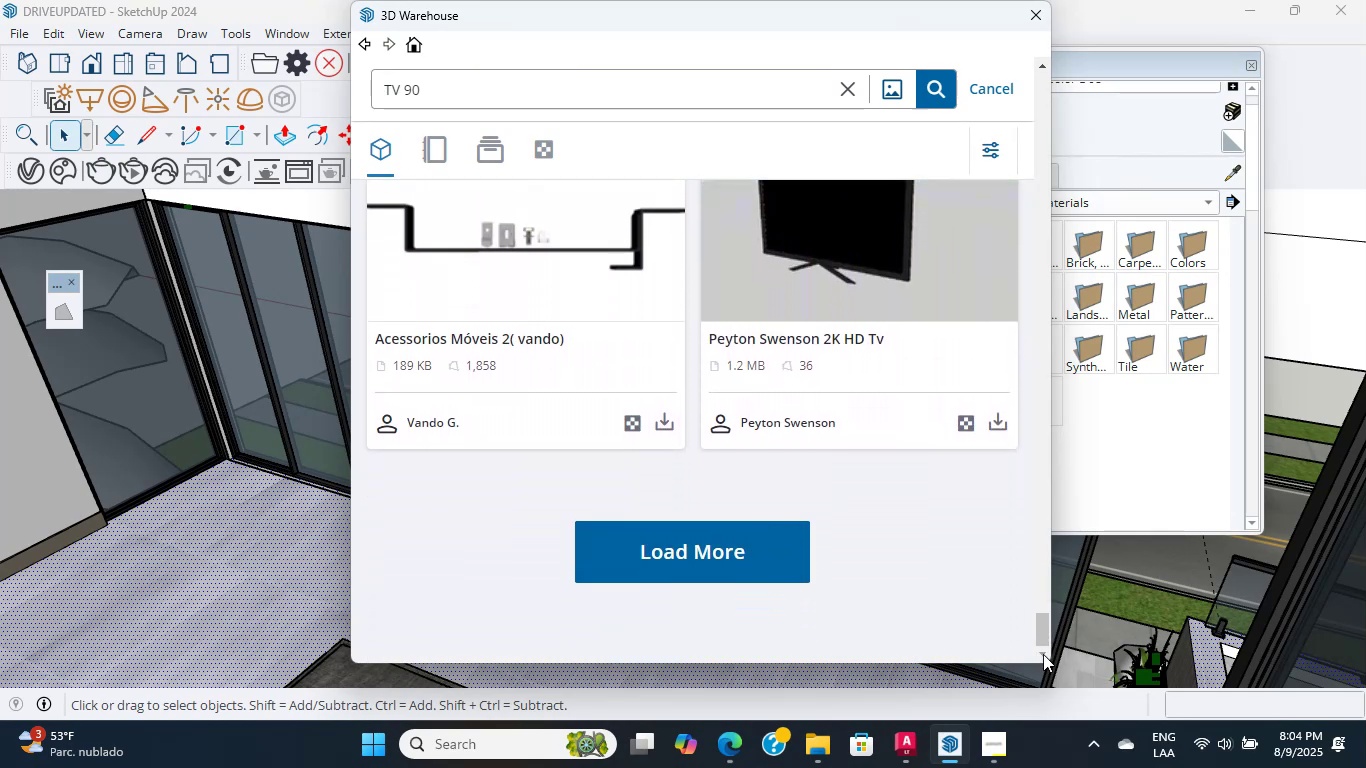 
triple_click([1043, 654])
 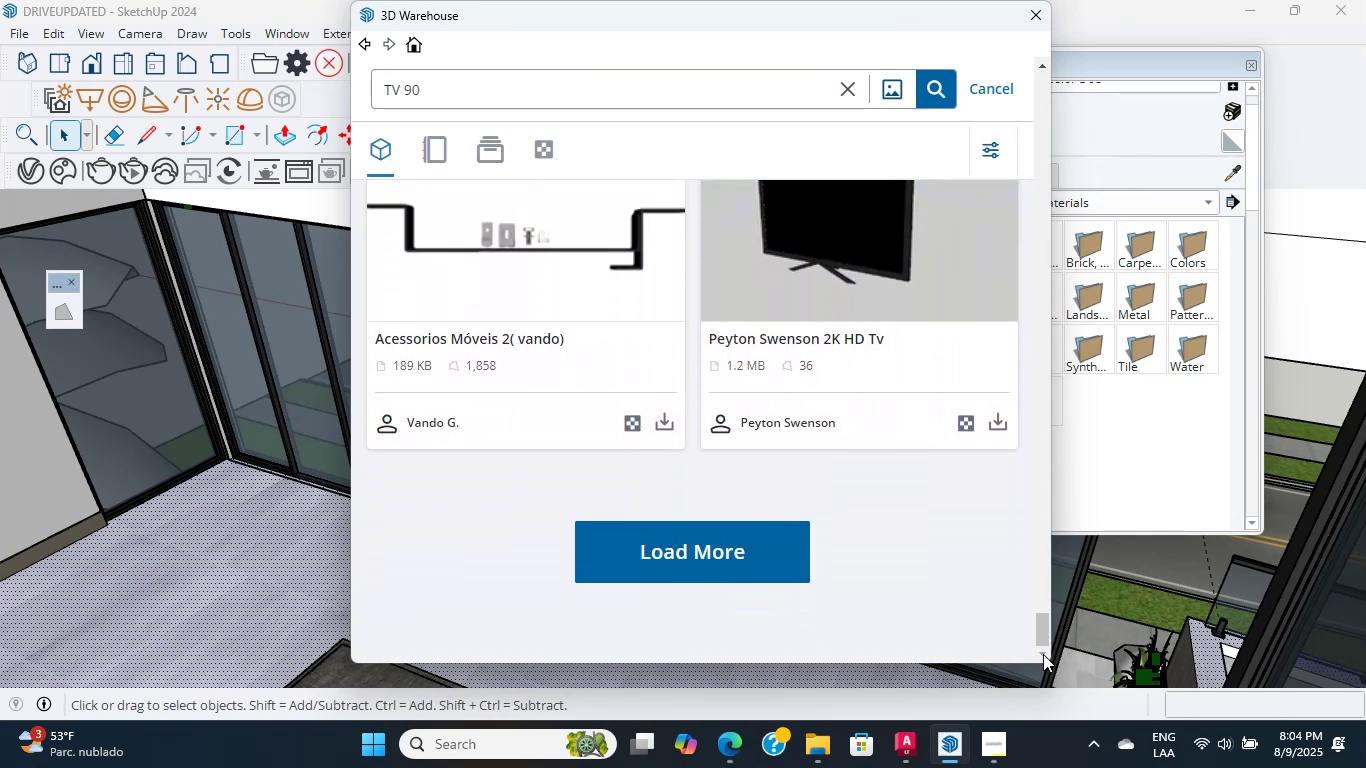 
triple_click([1043, 653])
 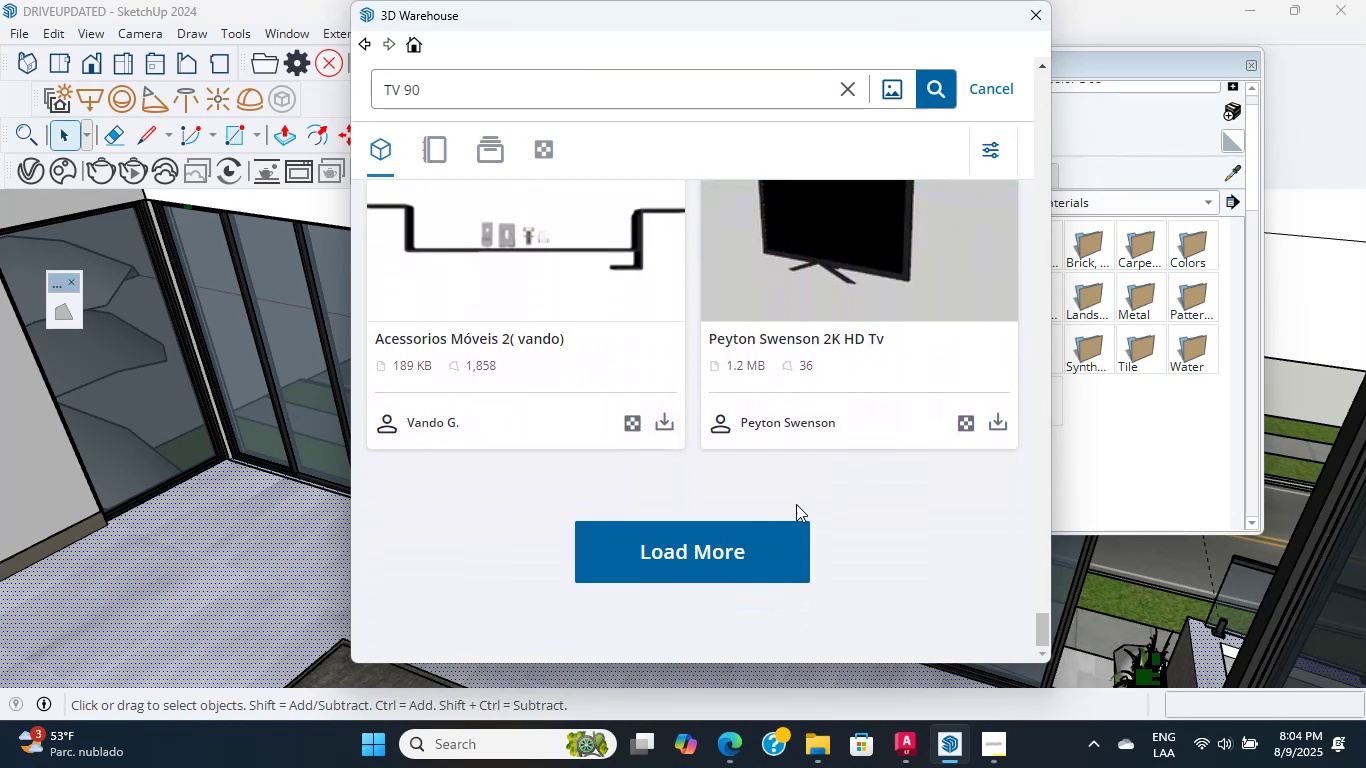 
left_click([765, 552])
 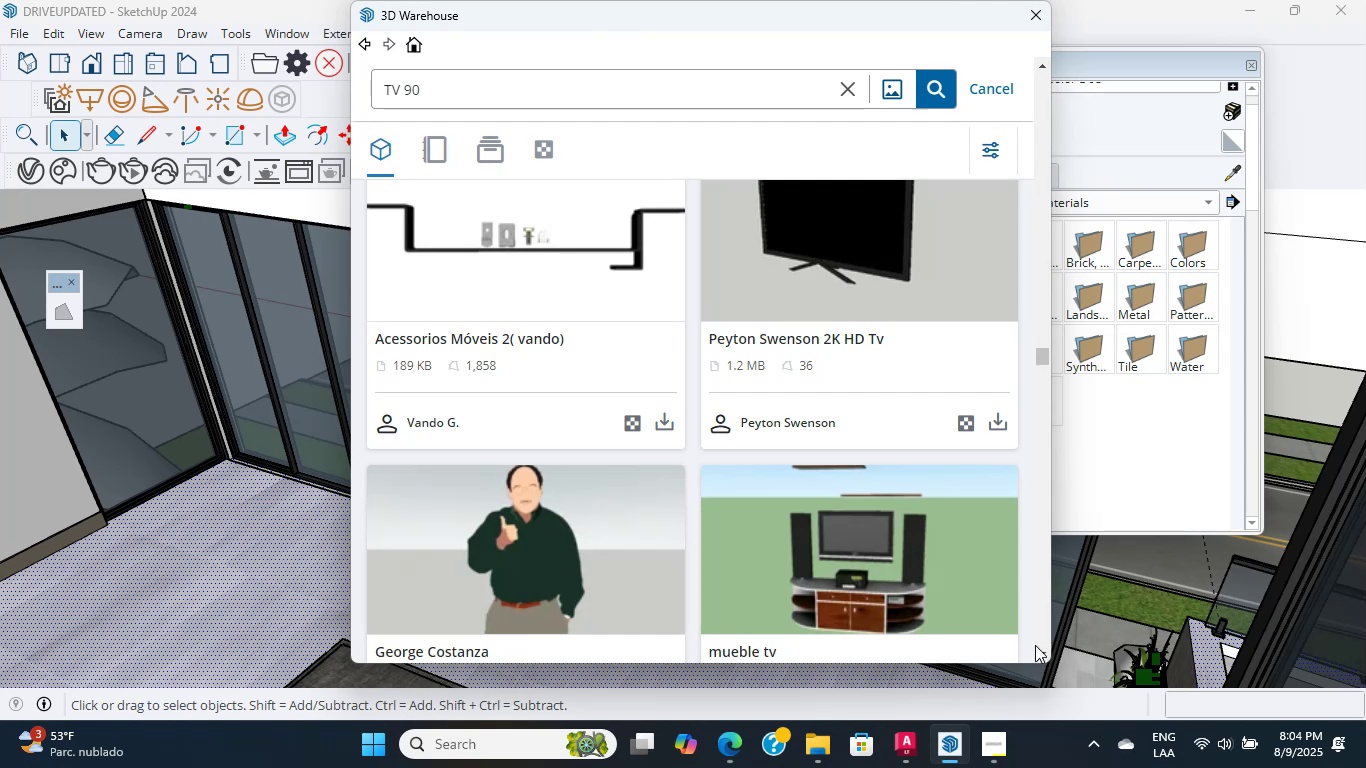 
double_click([1043, 650])
 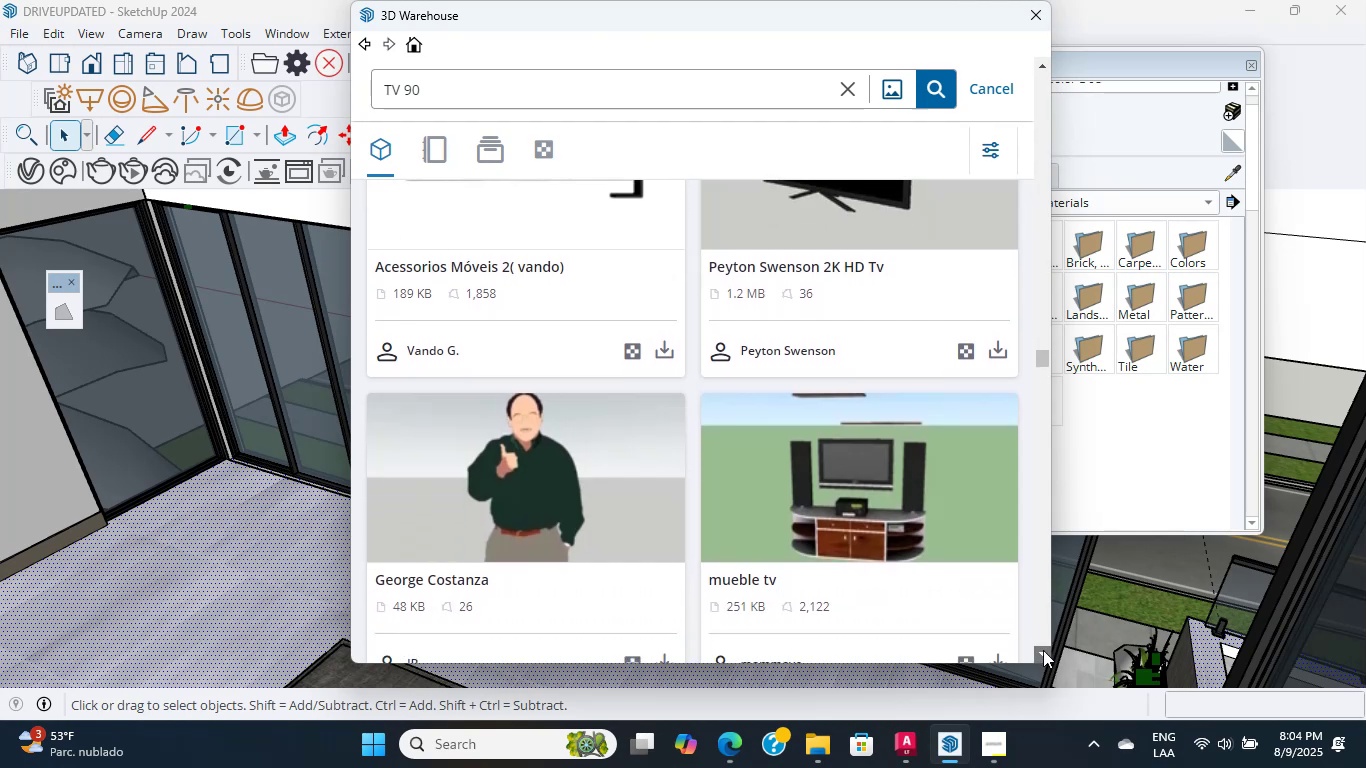 
triple_click([1043, 650])
 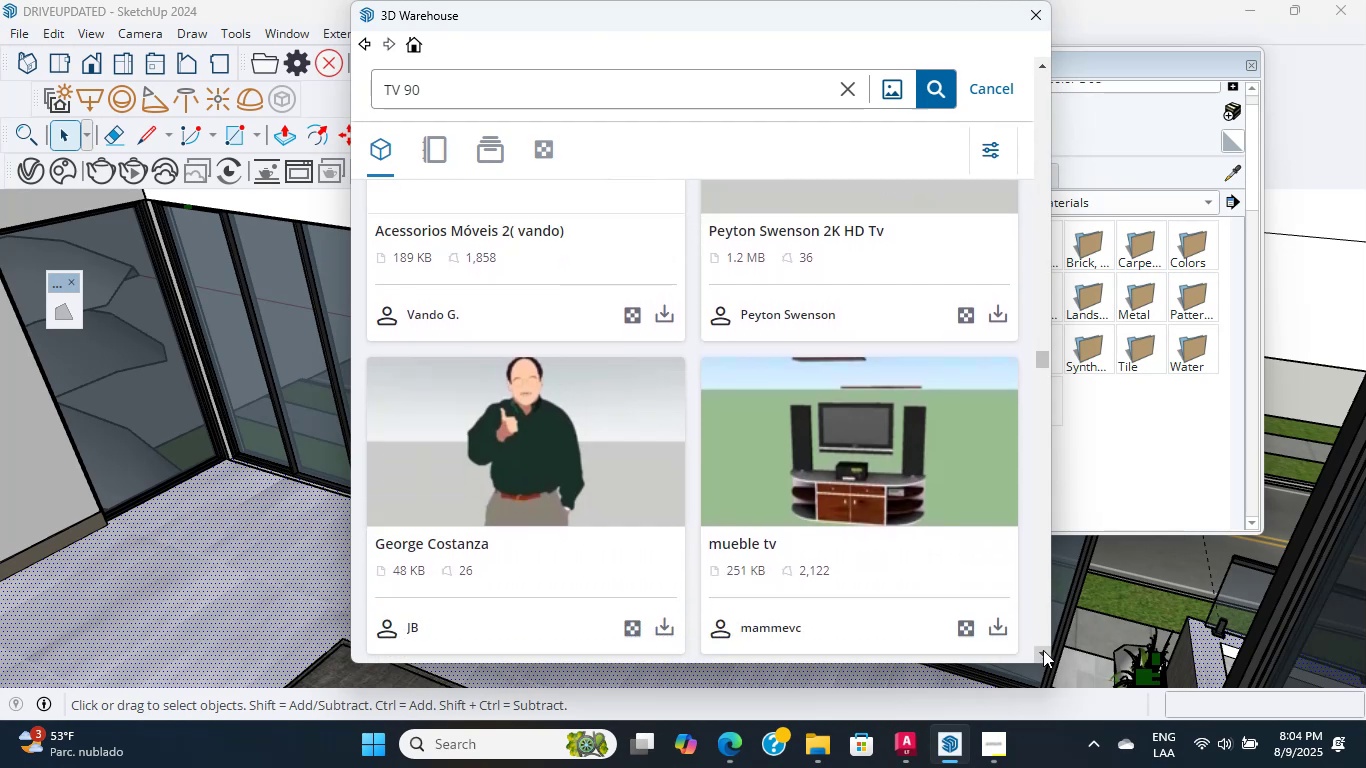 
triple_click([1043, 650])
 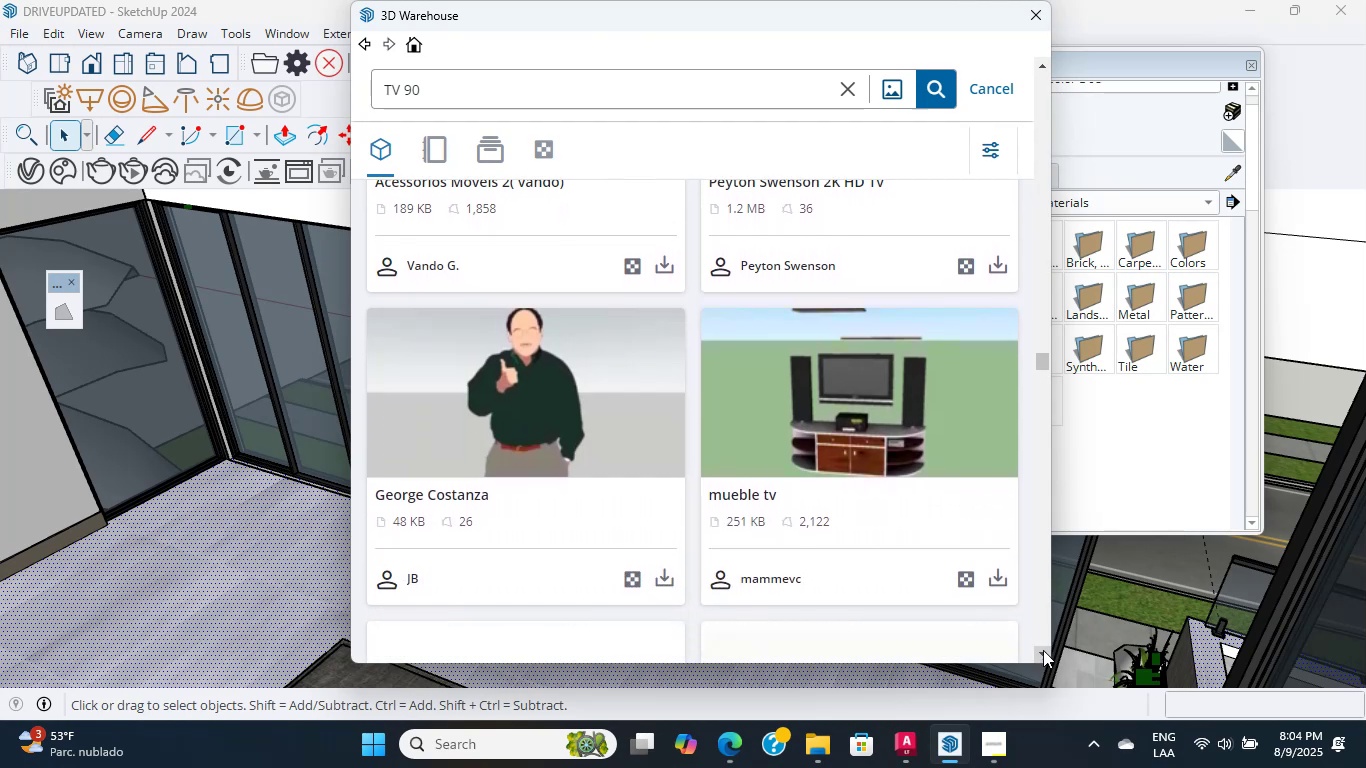 
triple_click([1043, 650])
 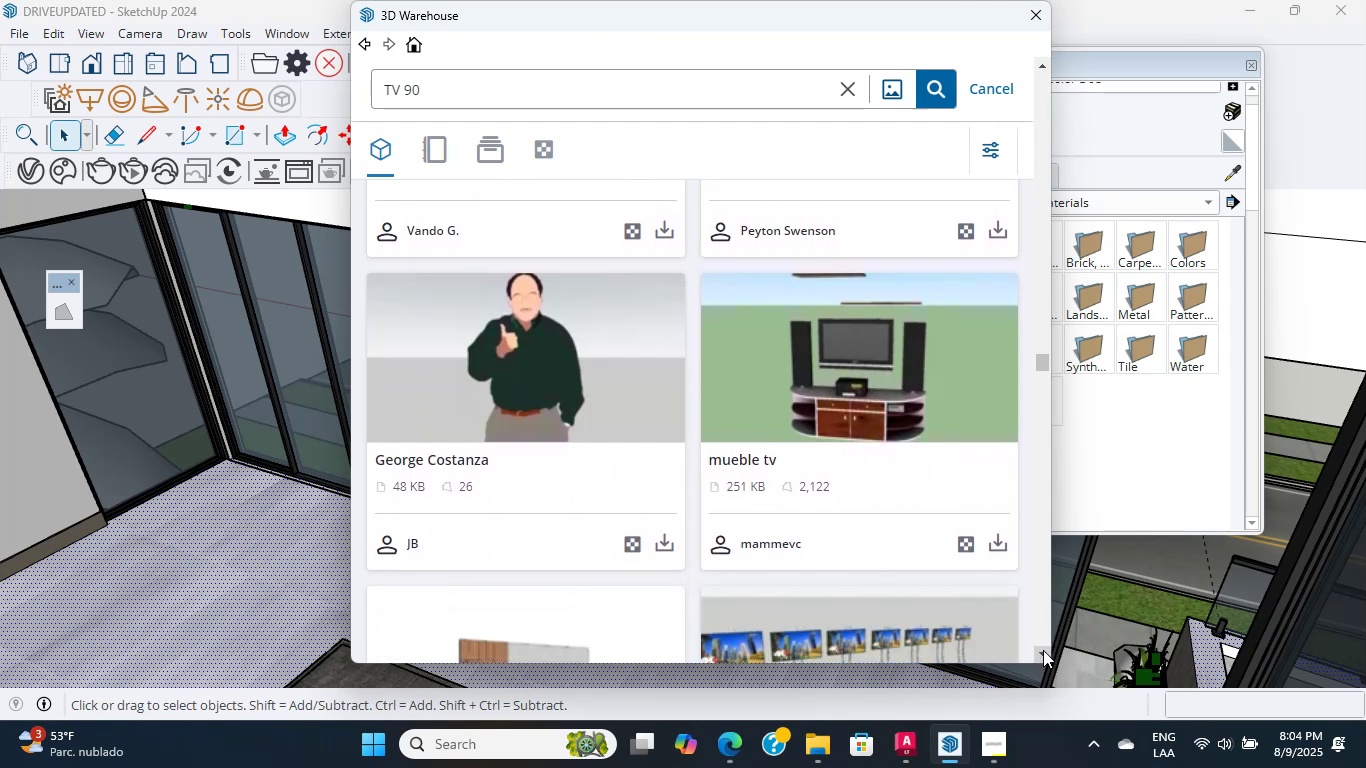 
triple_click([1043, 650])
 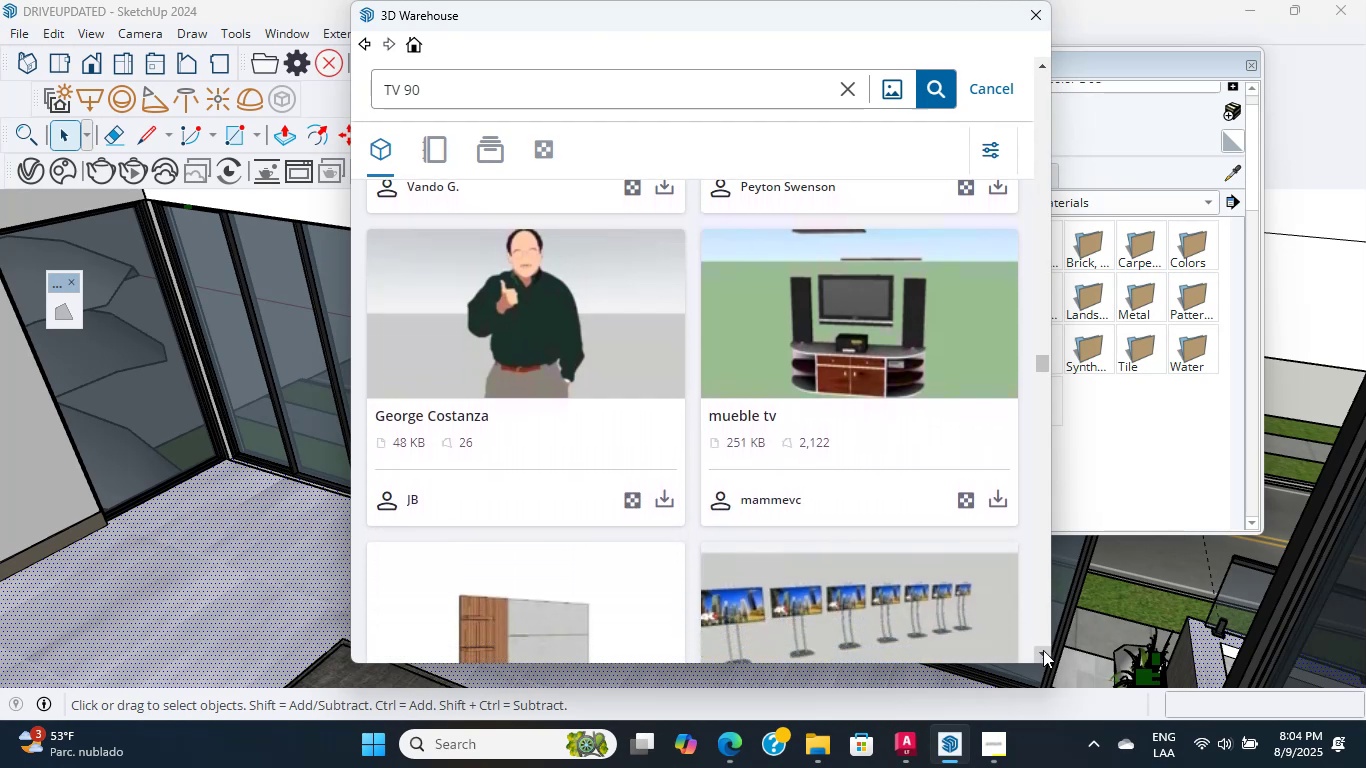 
triple_click([1043, 650])
 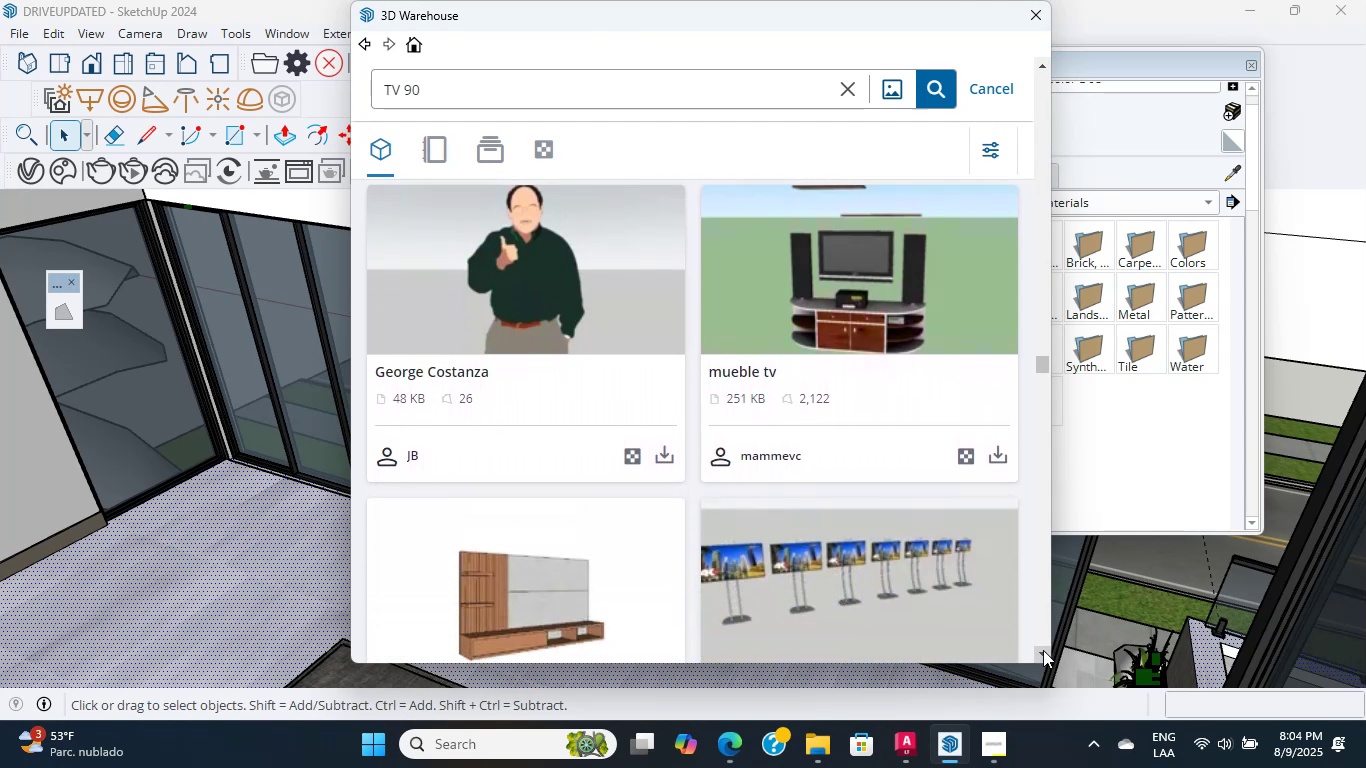 
triple_click([1043, 650])
 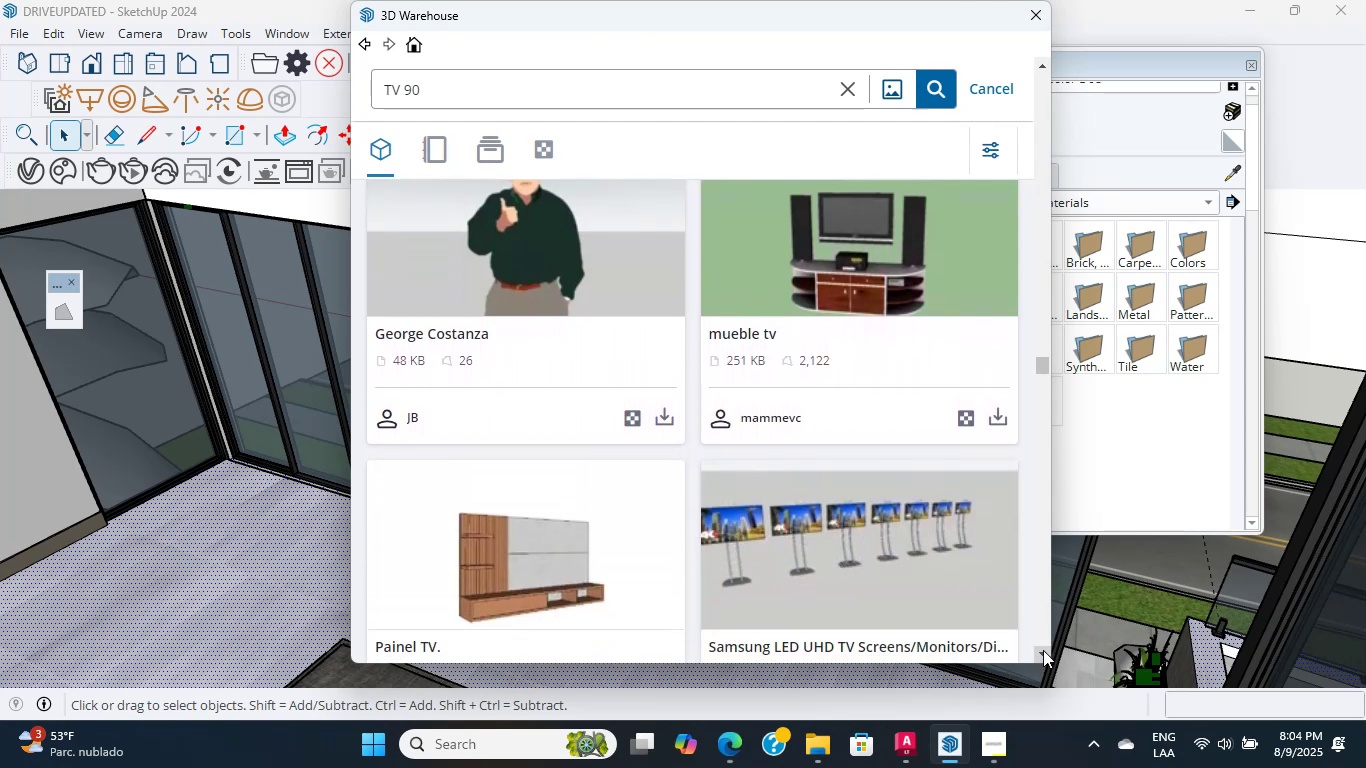 
triple_click([1043, 650])
 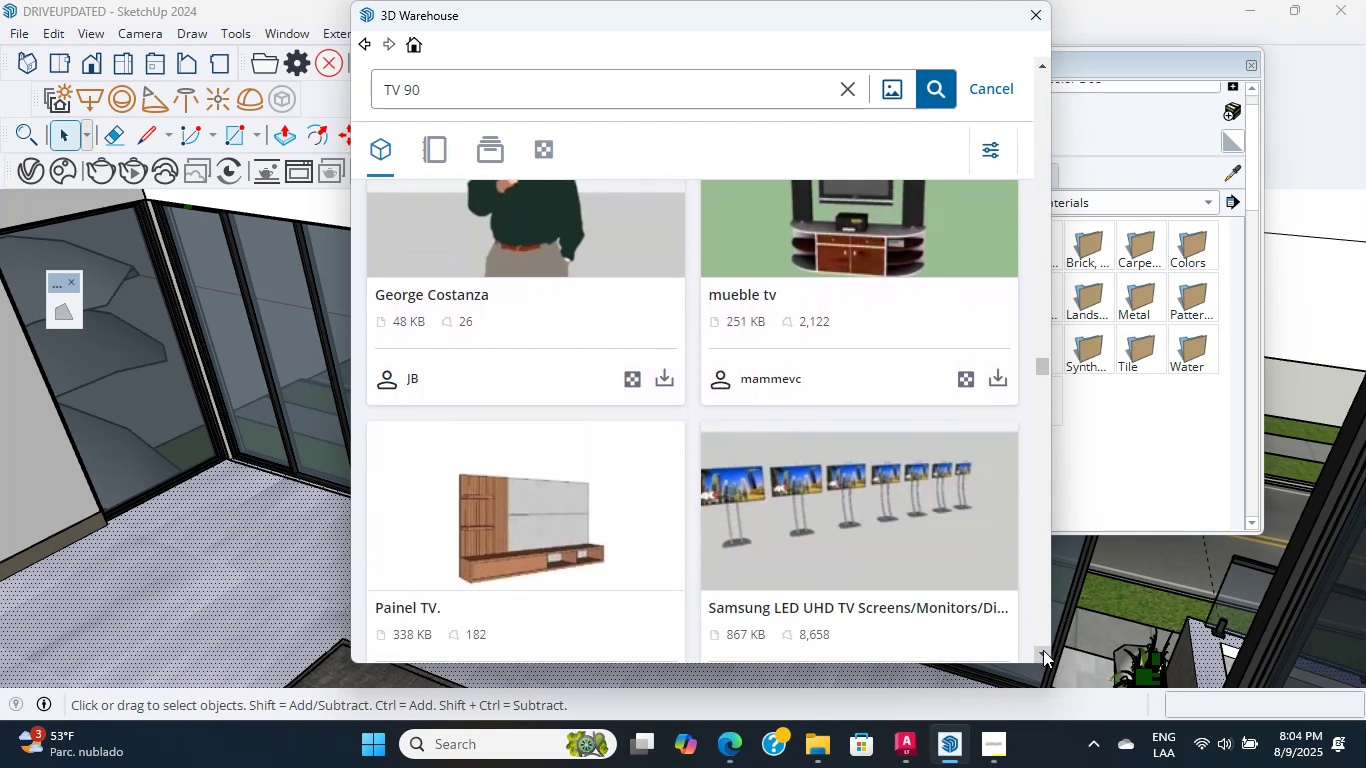 
triple_click([1043, 650])
 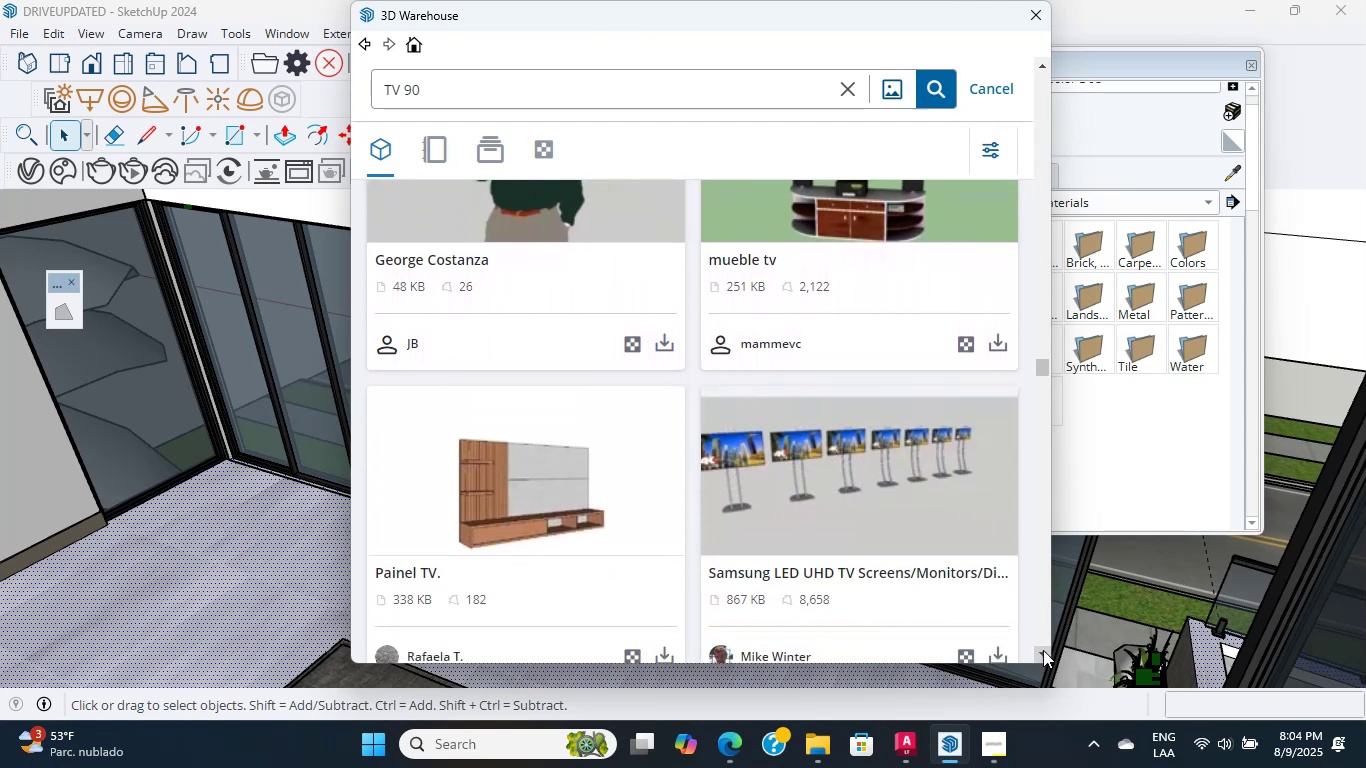 
triple_click([1043, 650])
 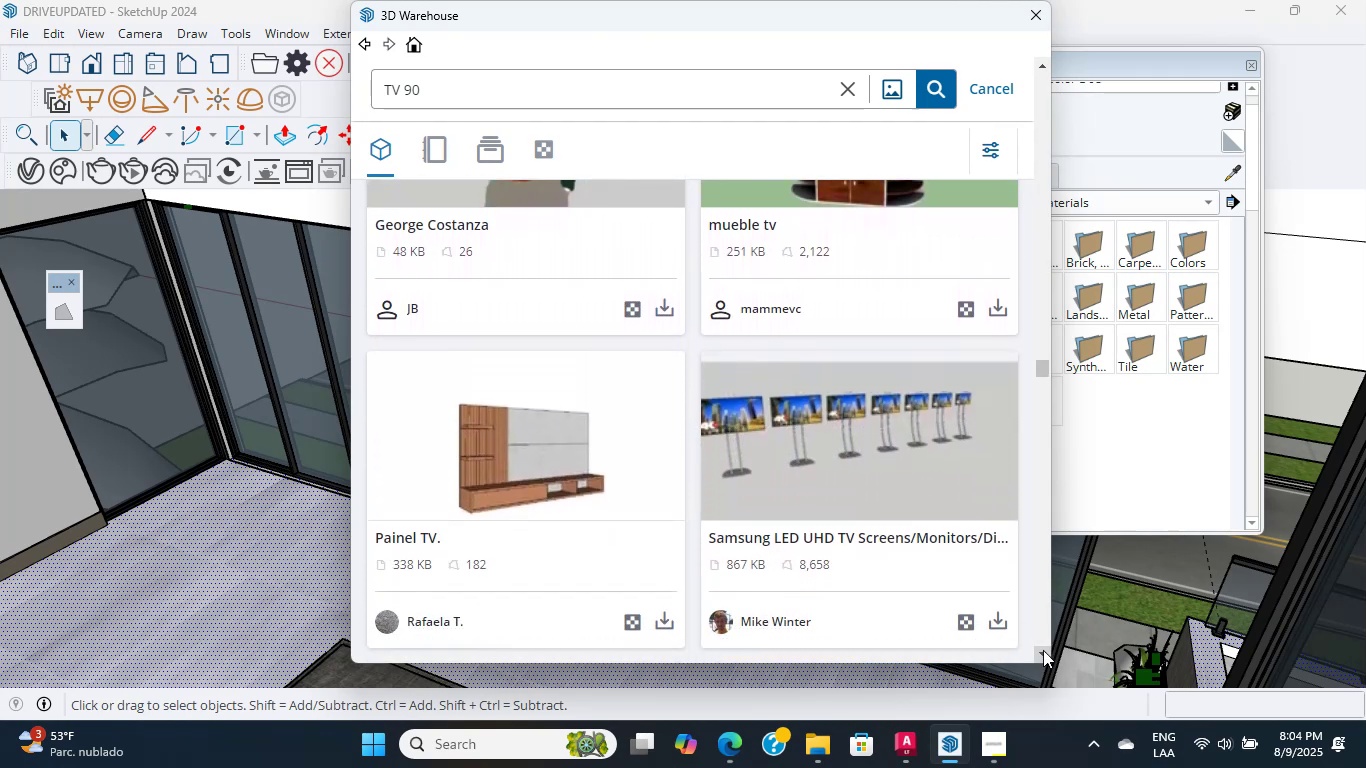 
triple_click([1043, 650])
 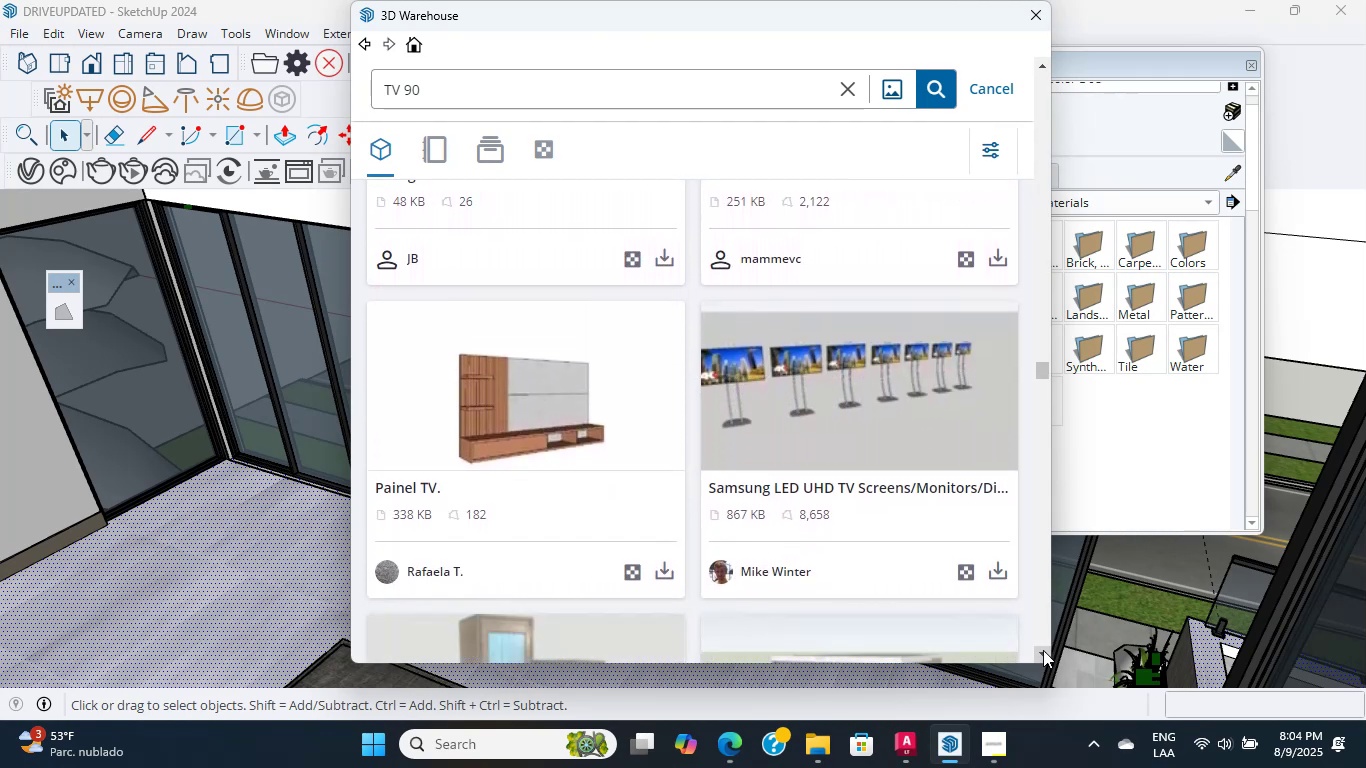 
triple_click([1043, 650])
 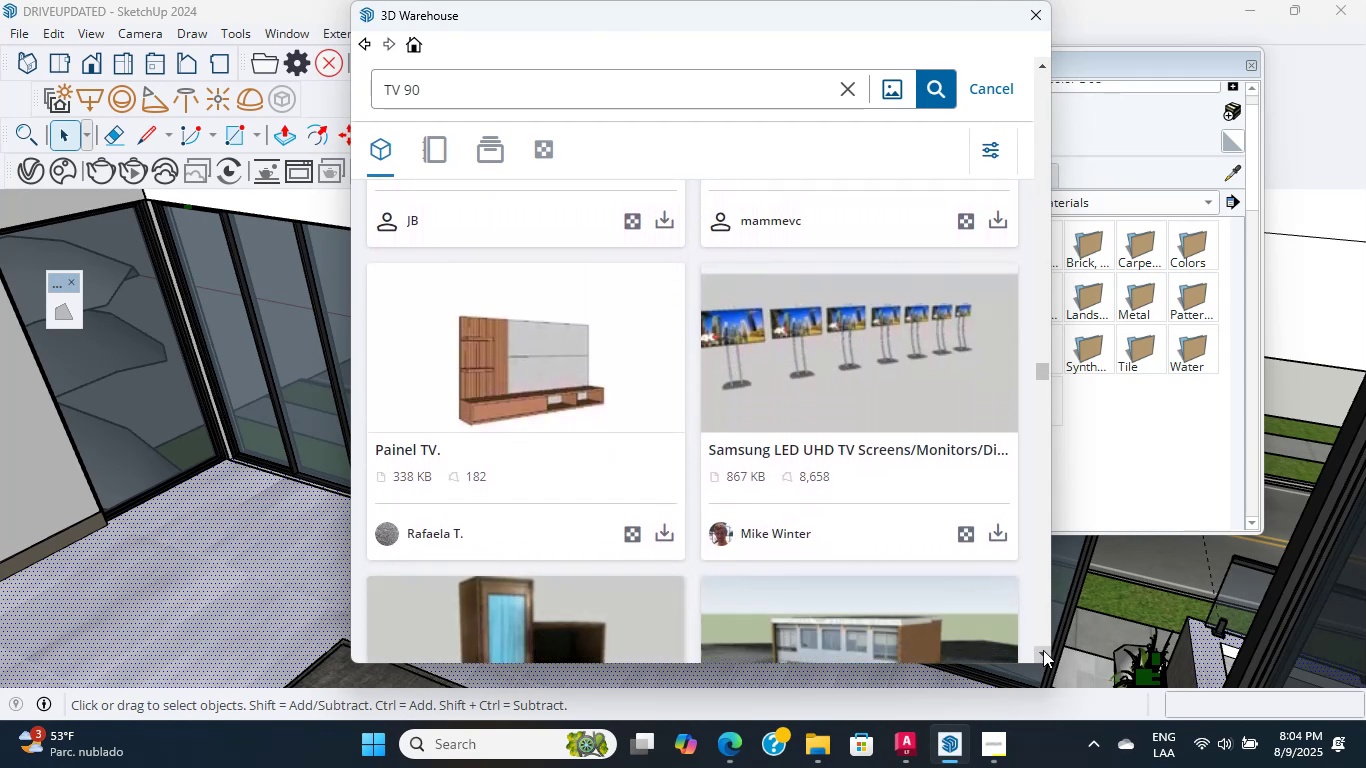 
triple_click([1043, 650])
 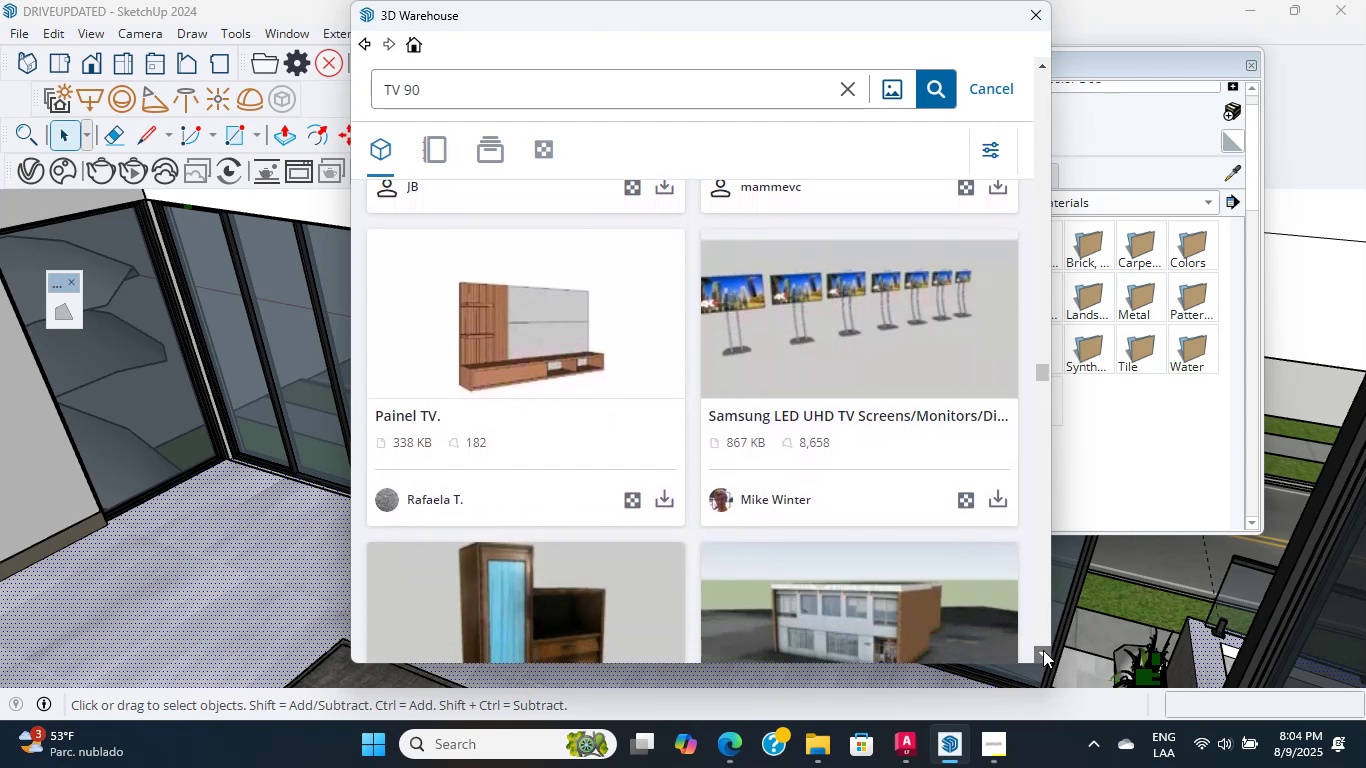 
triple_click([1043, 650])
 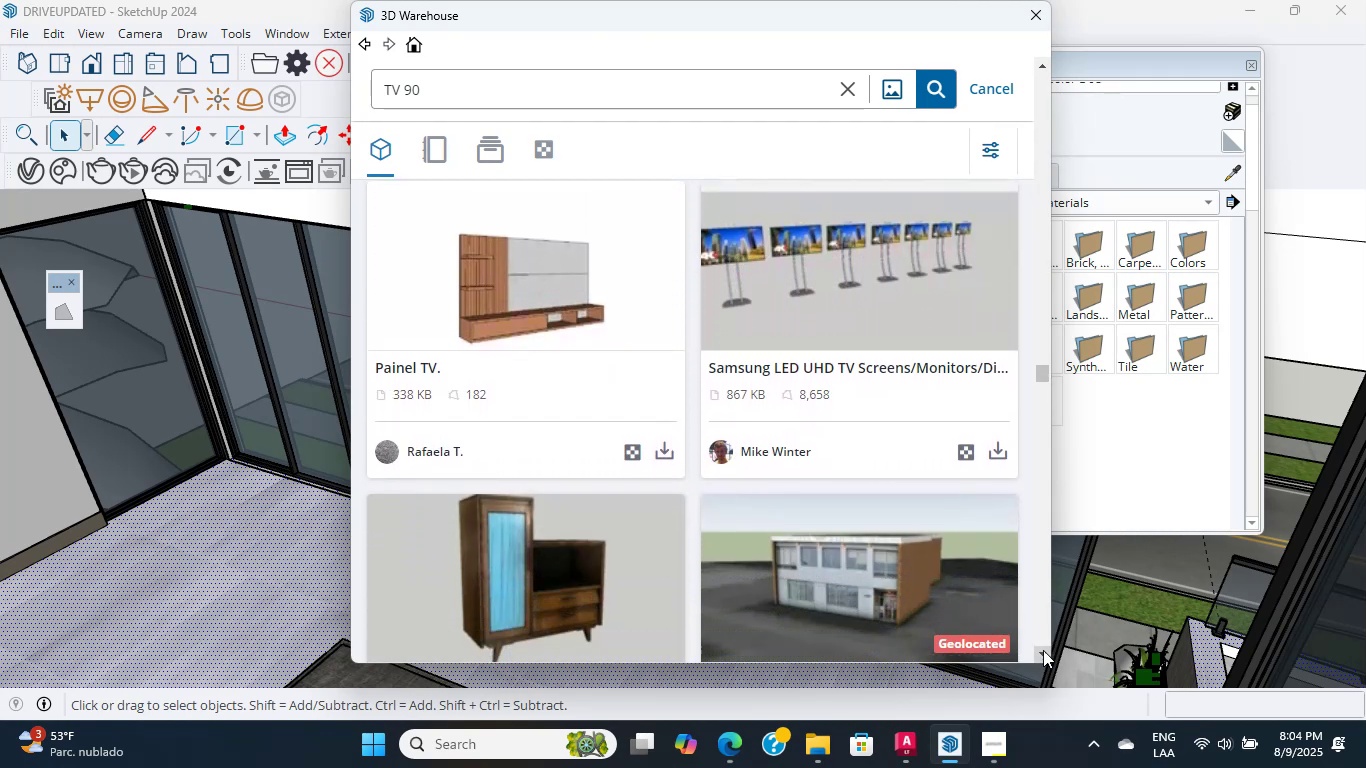 
triple_click([1043, 650])
 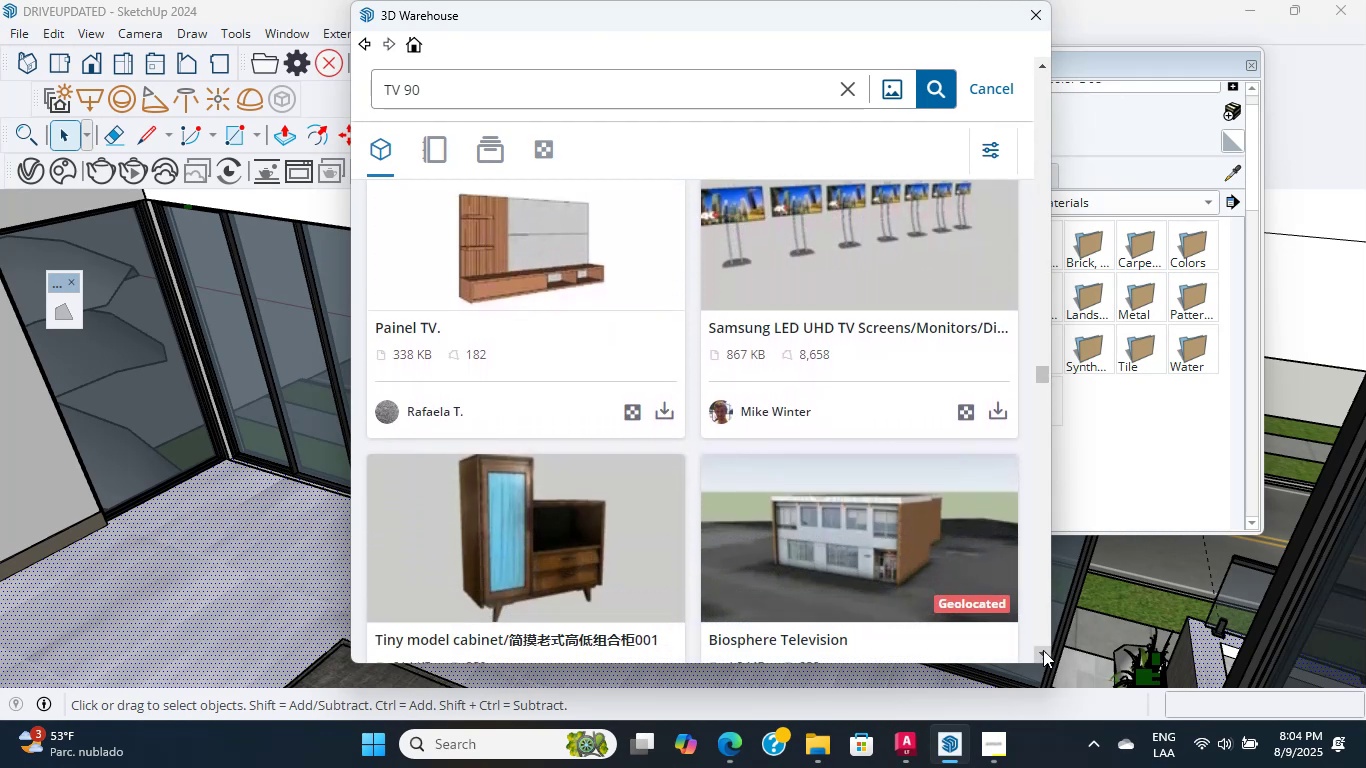 
triple_click([1043, 650])
 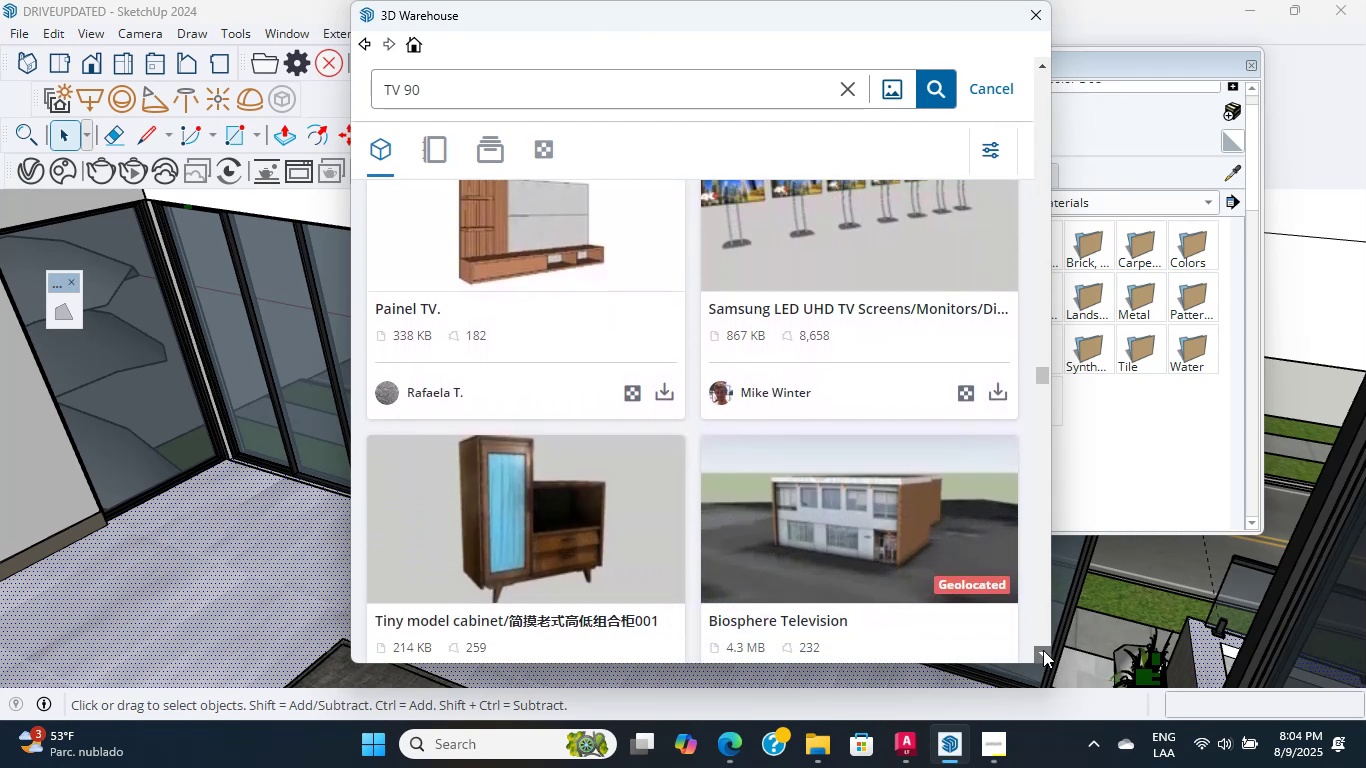 
triple_click([1043, 650])
 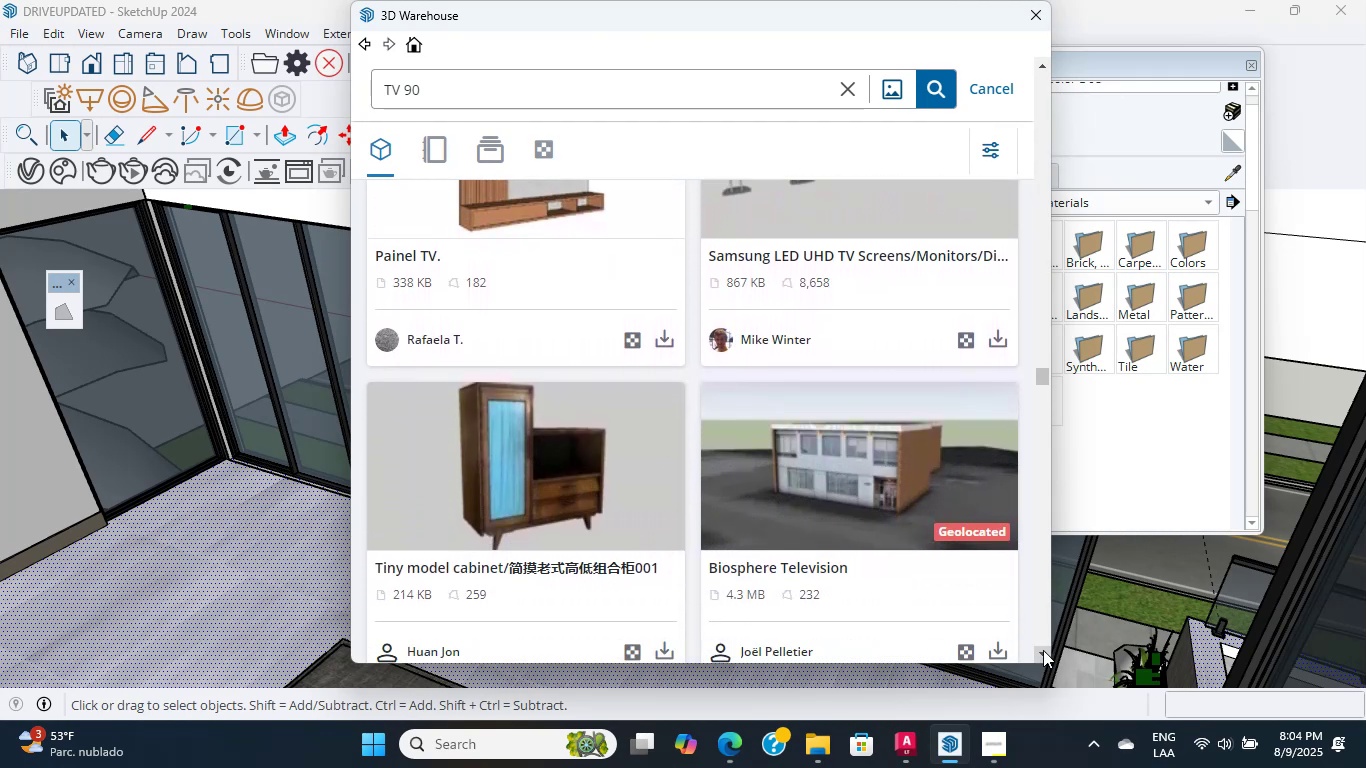 
triple_click([1043, 650])
 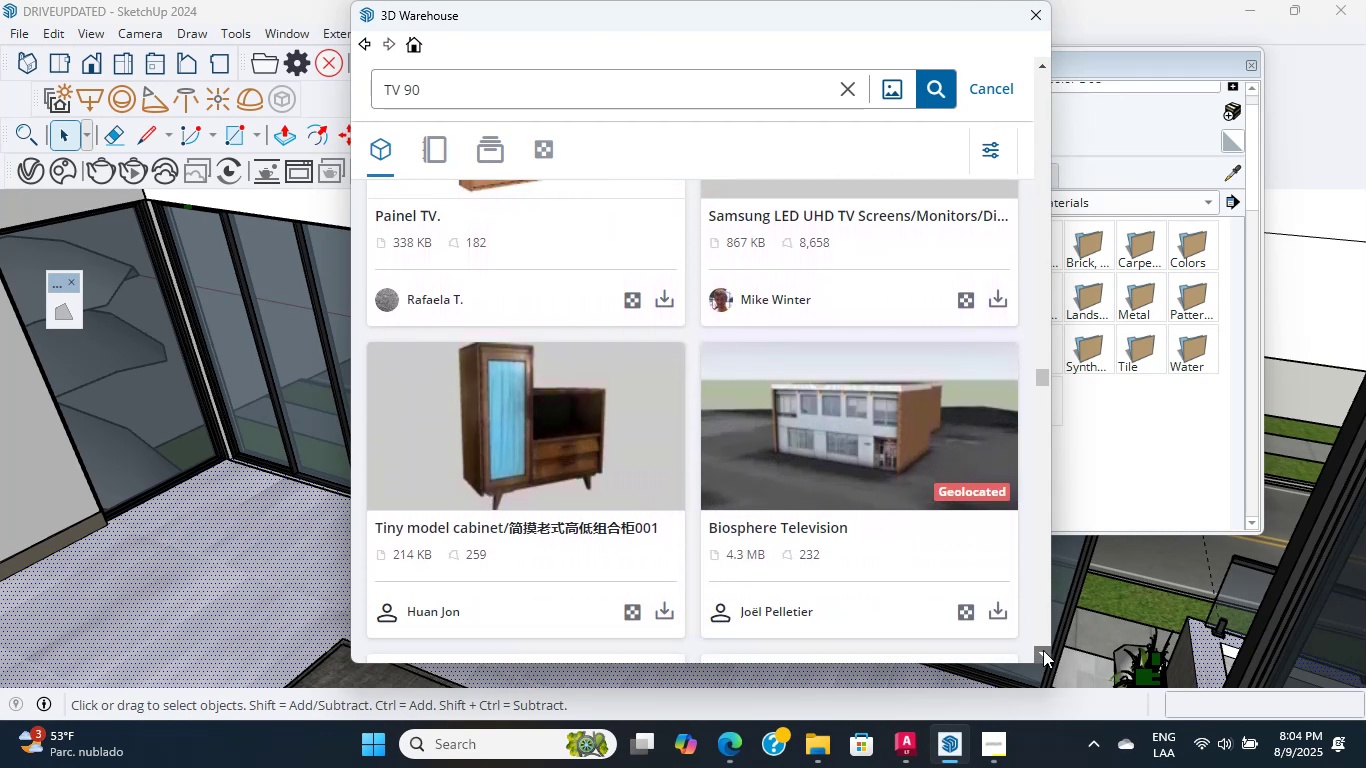 
triple_click([1043, 650])
 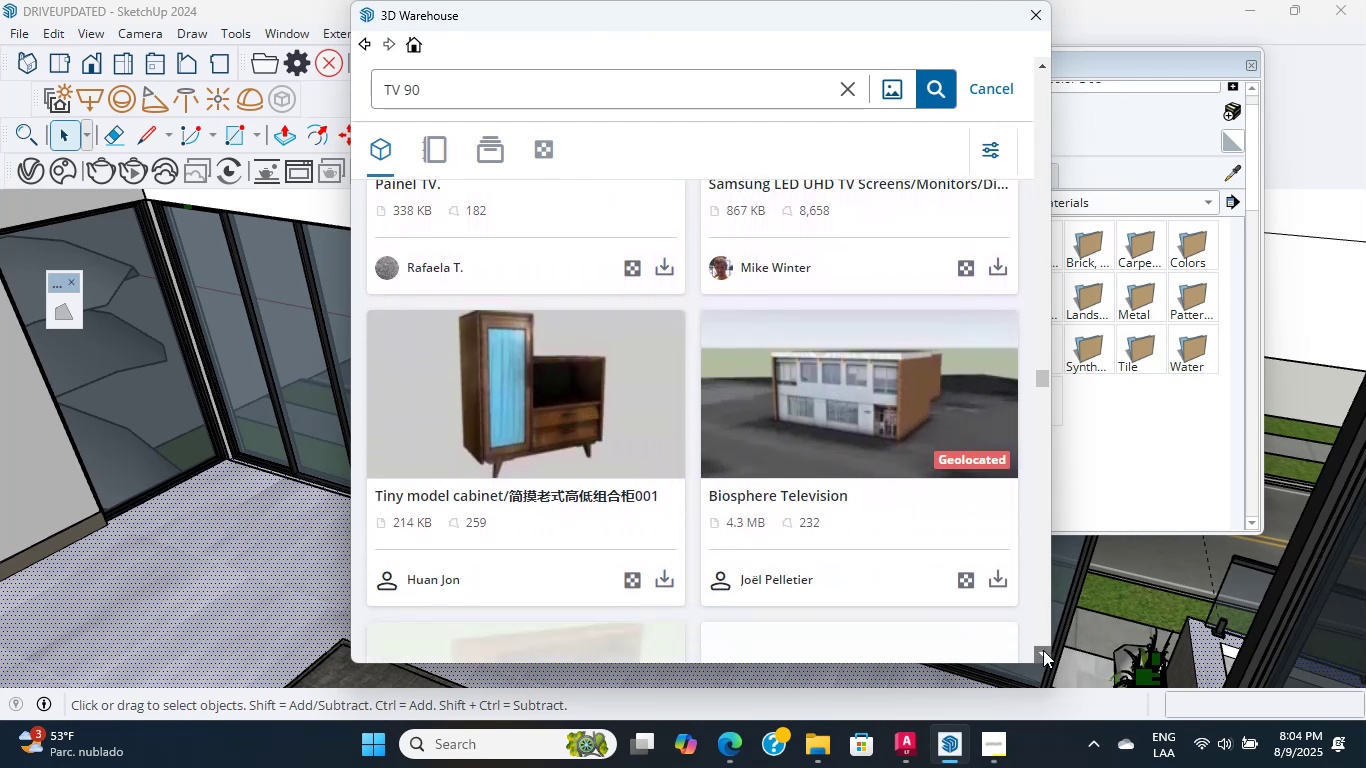 
triple_click([1043, 650])
 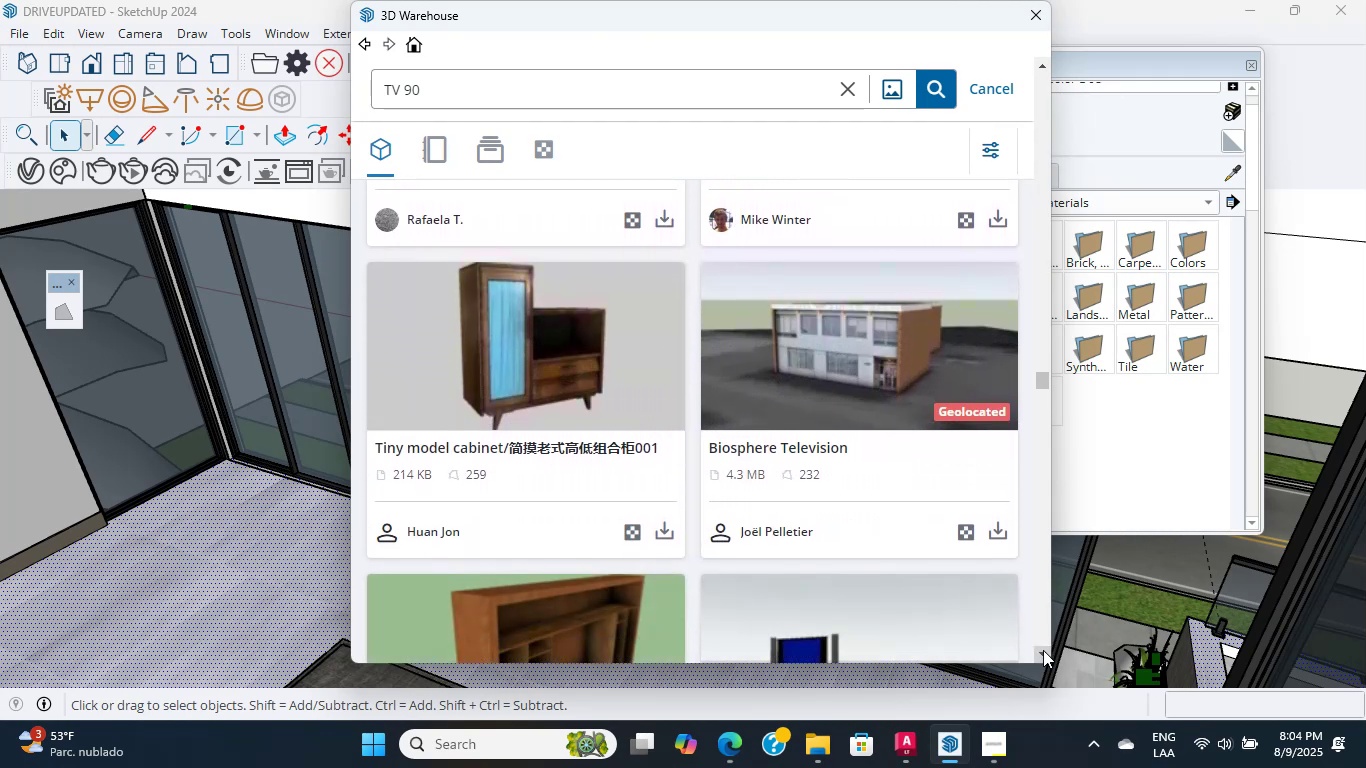 
triple_click([1043, 650])
 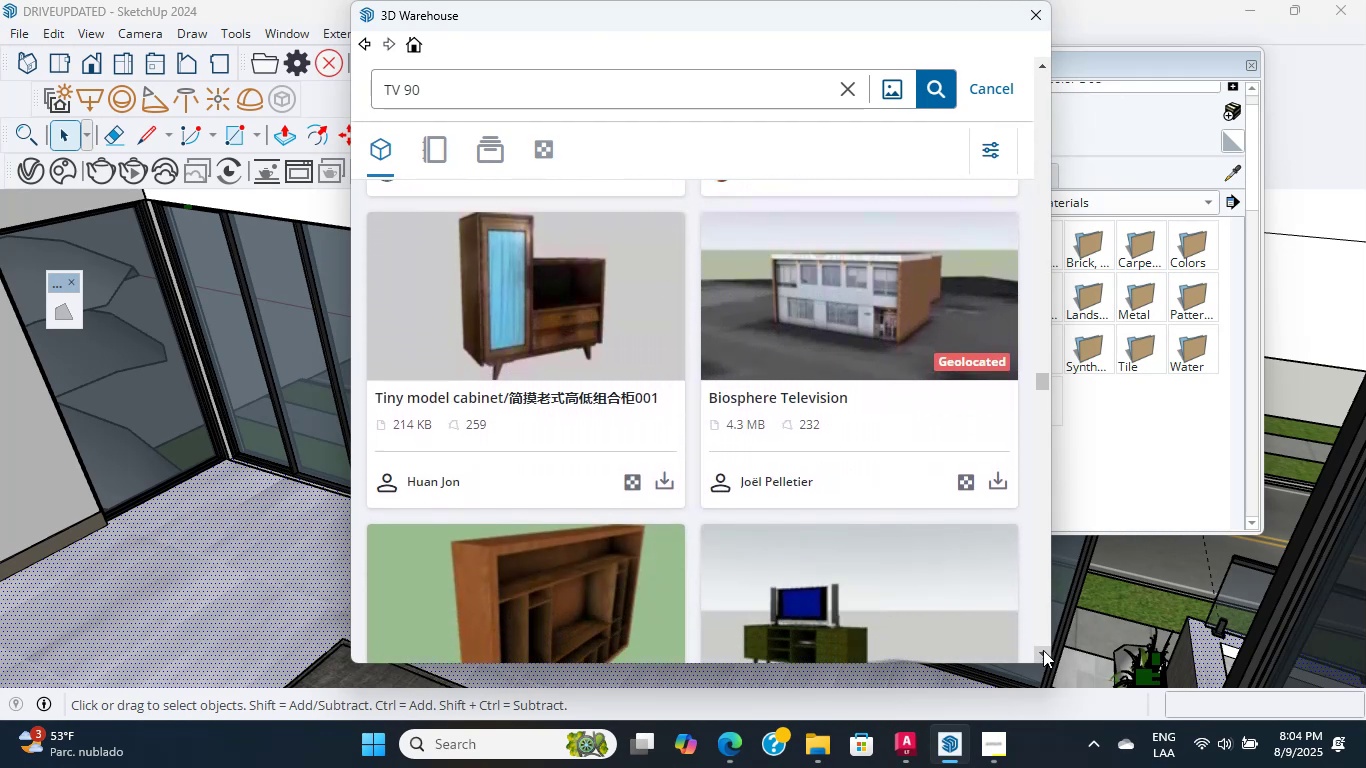 
triple_click([1043, 650])
 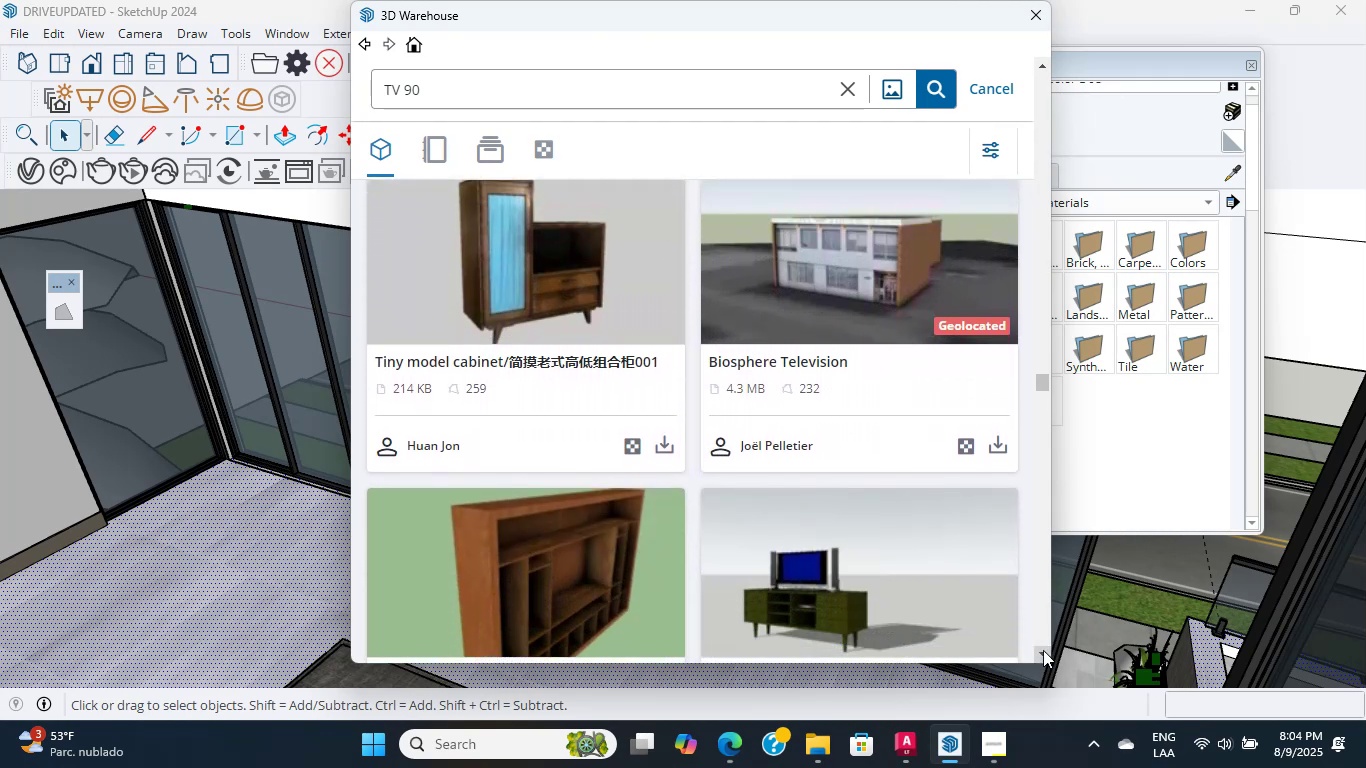 
triple_click([1043, 650])
 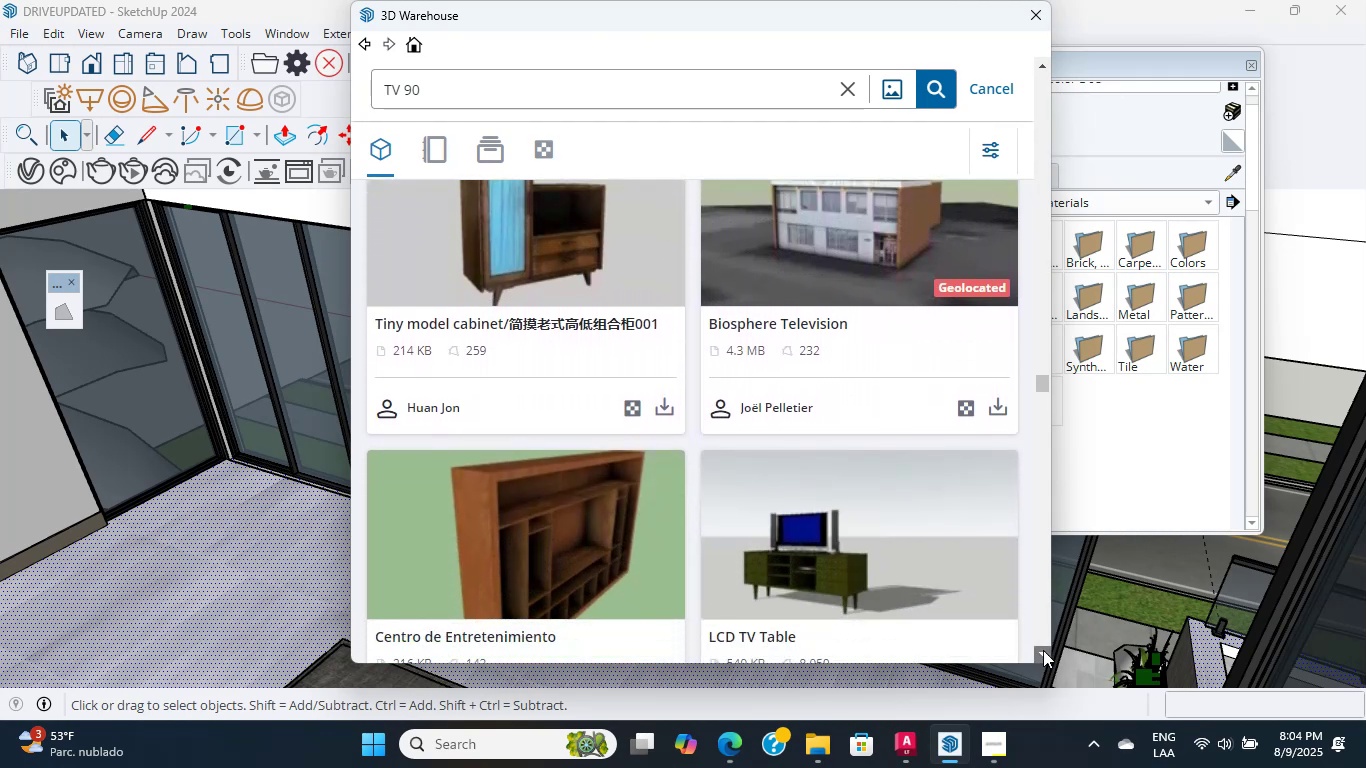 
triple_click([1043, 650])
 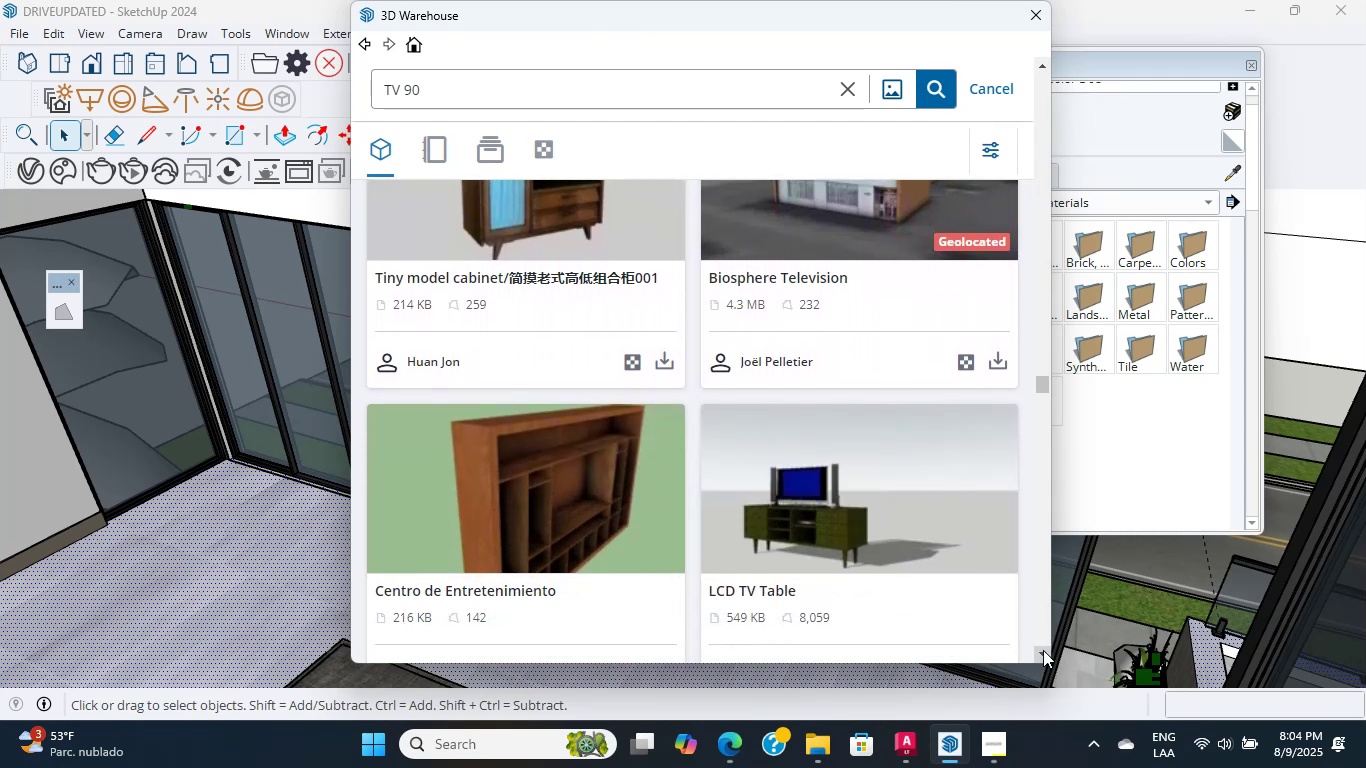 
triple_click([1043, 650])
 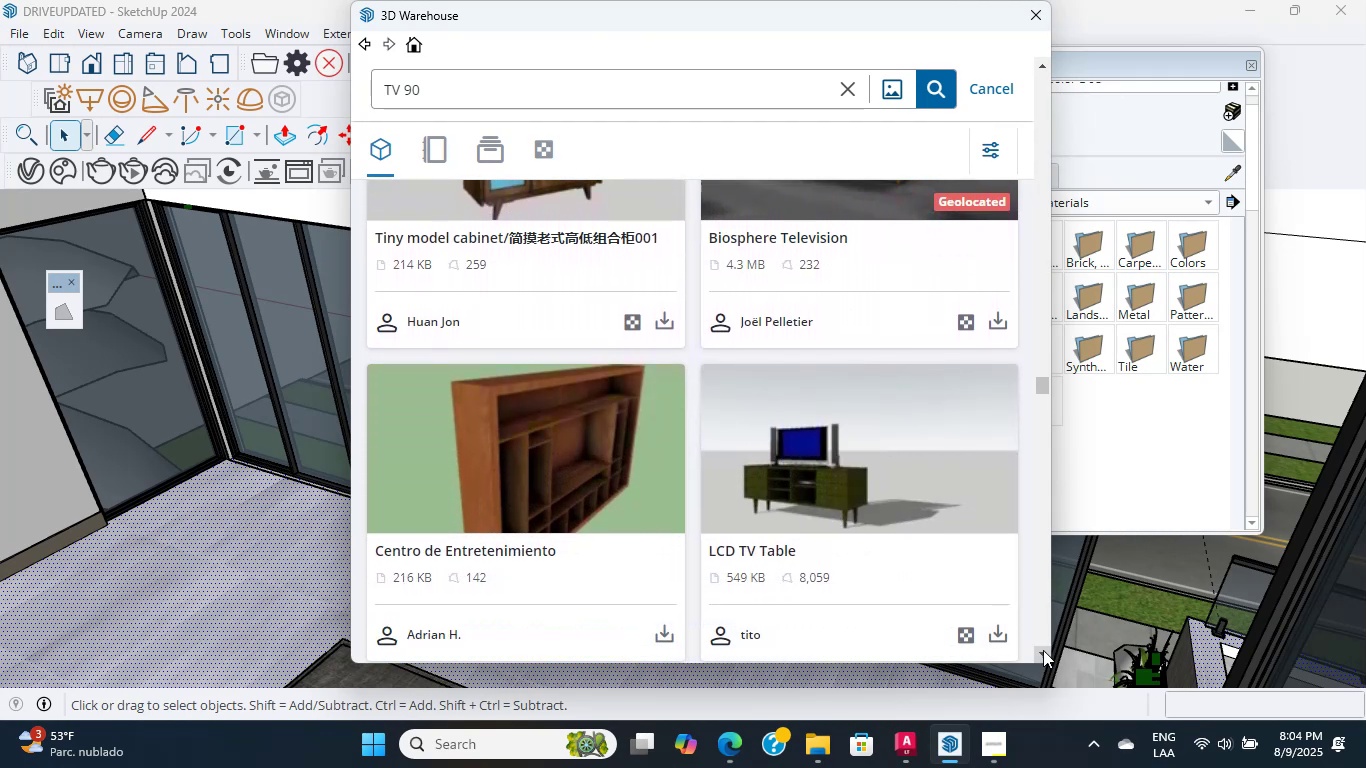 
triple_click([1043, 650])
 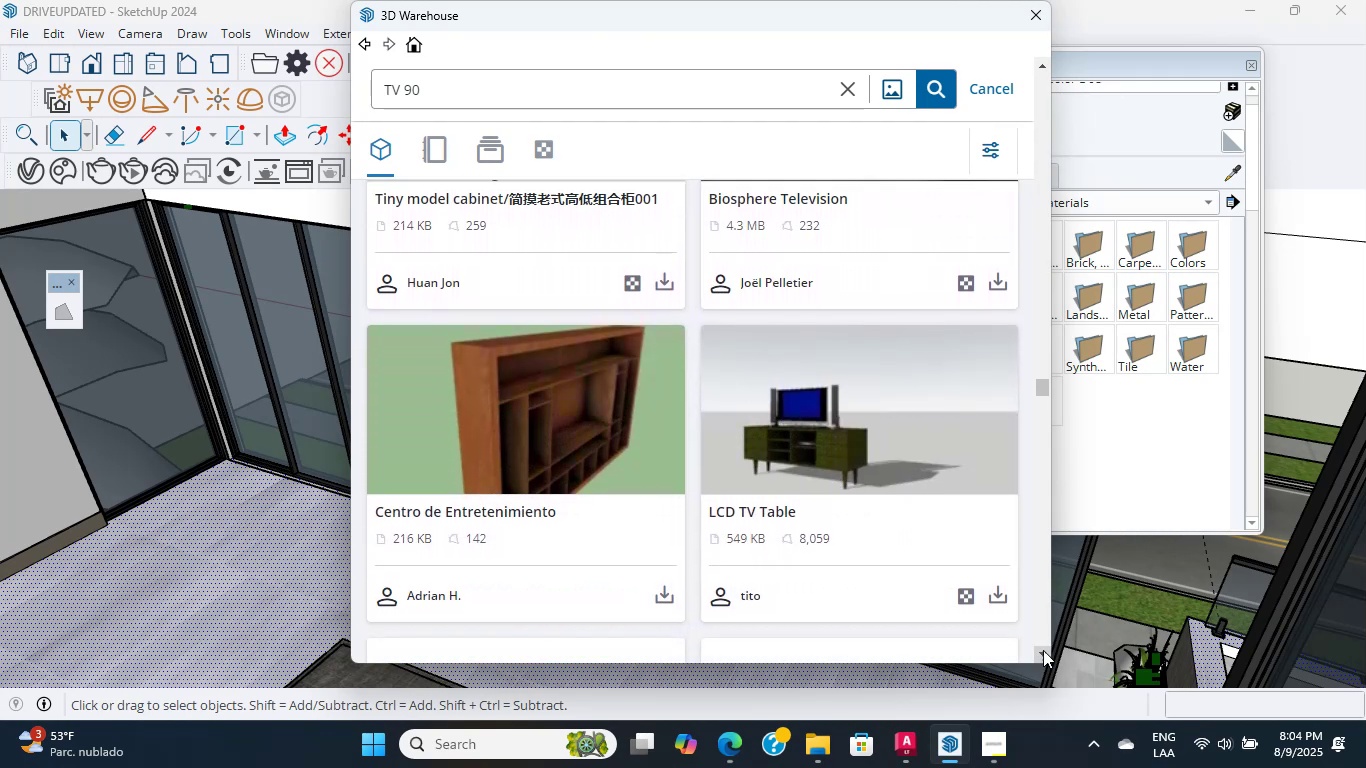 
triple_click([1043, 650])
 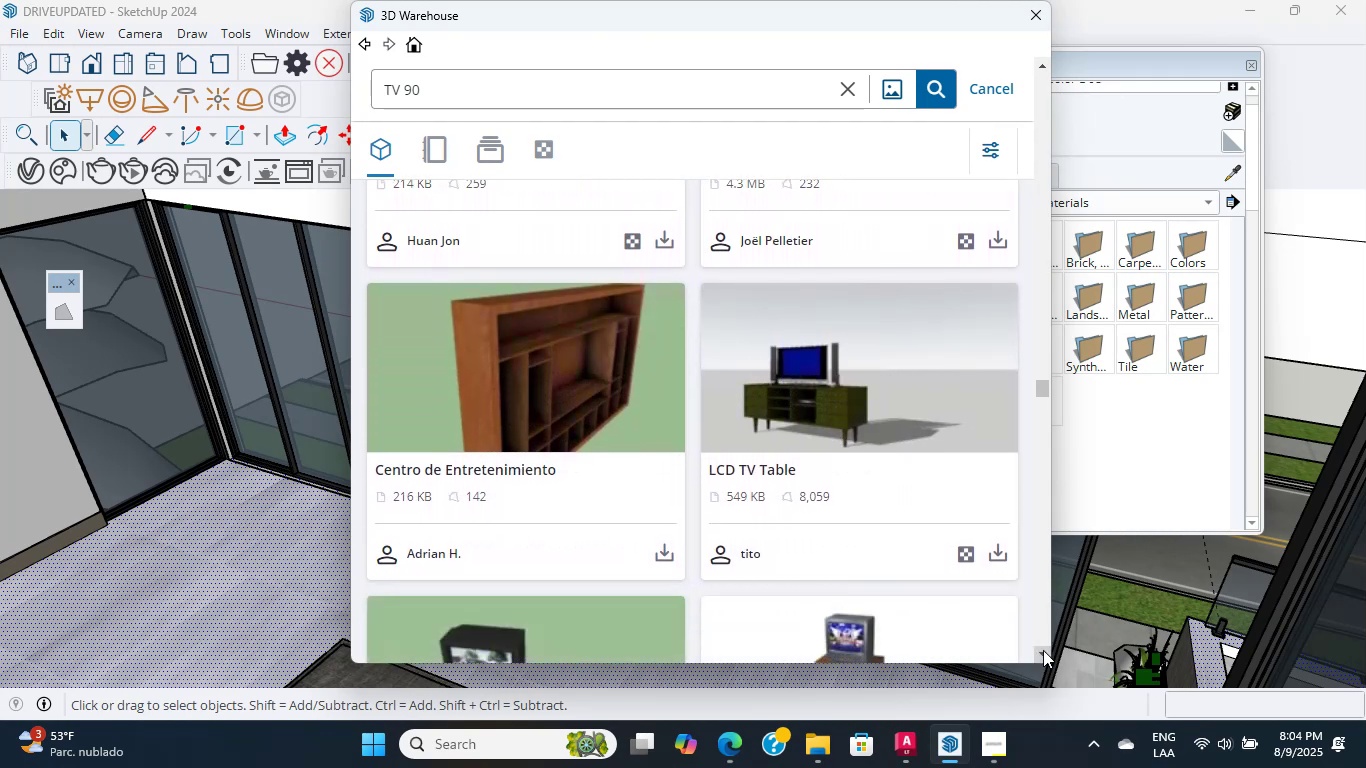 
triple_click([1043, 650])
 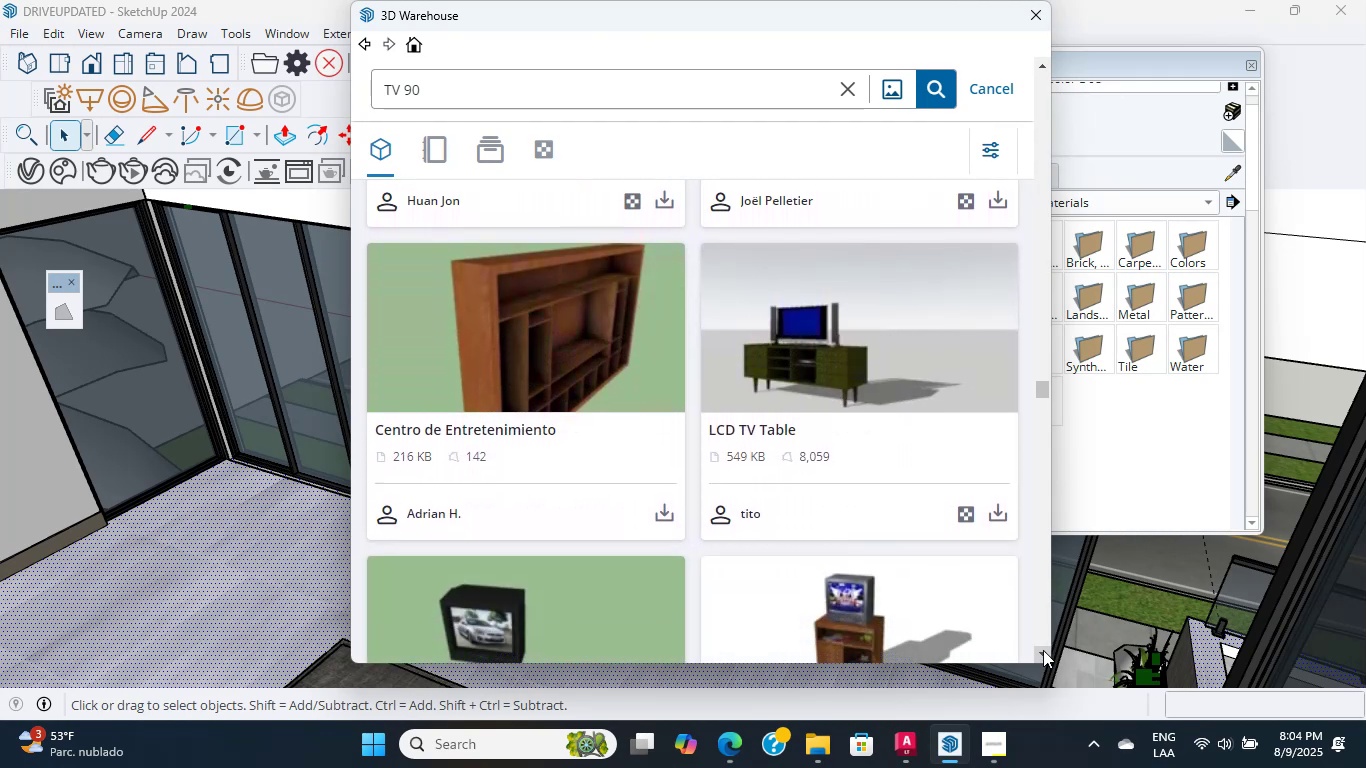 
triple_click([1043, 650])
 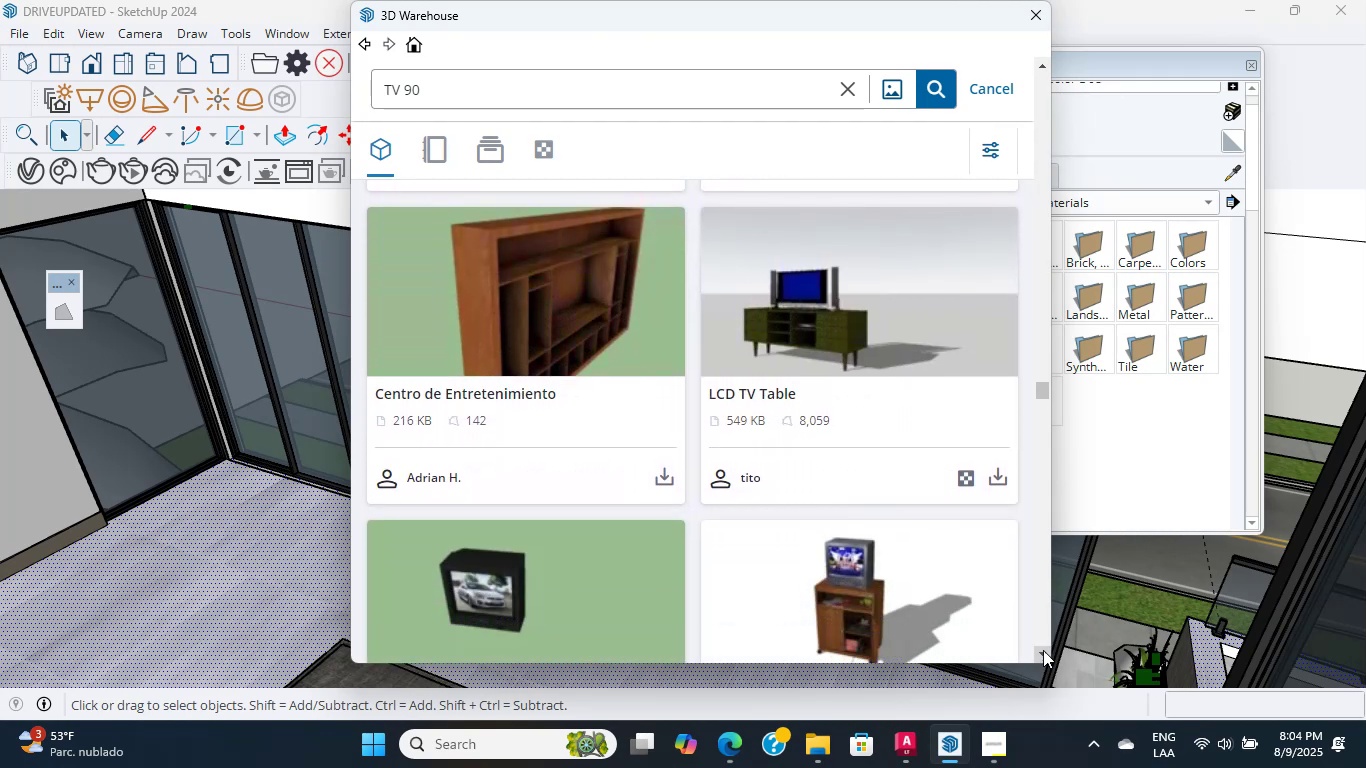 
triple_click([1043, 650])
 